 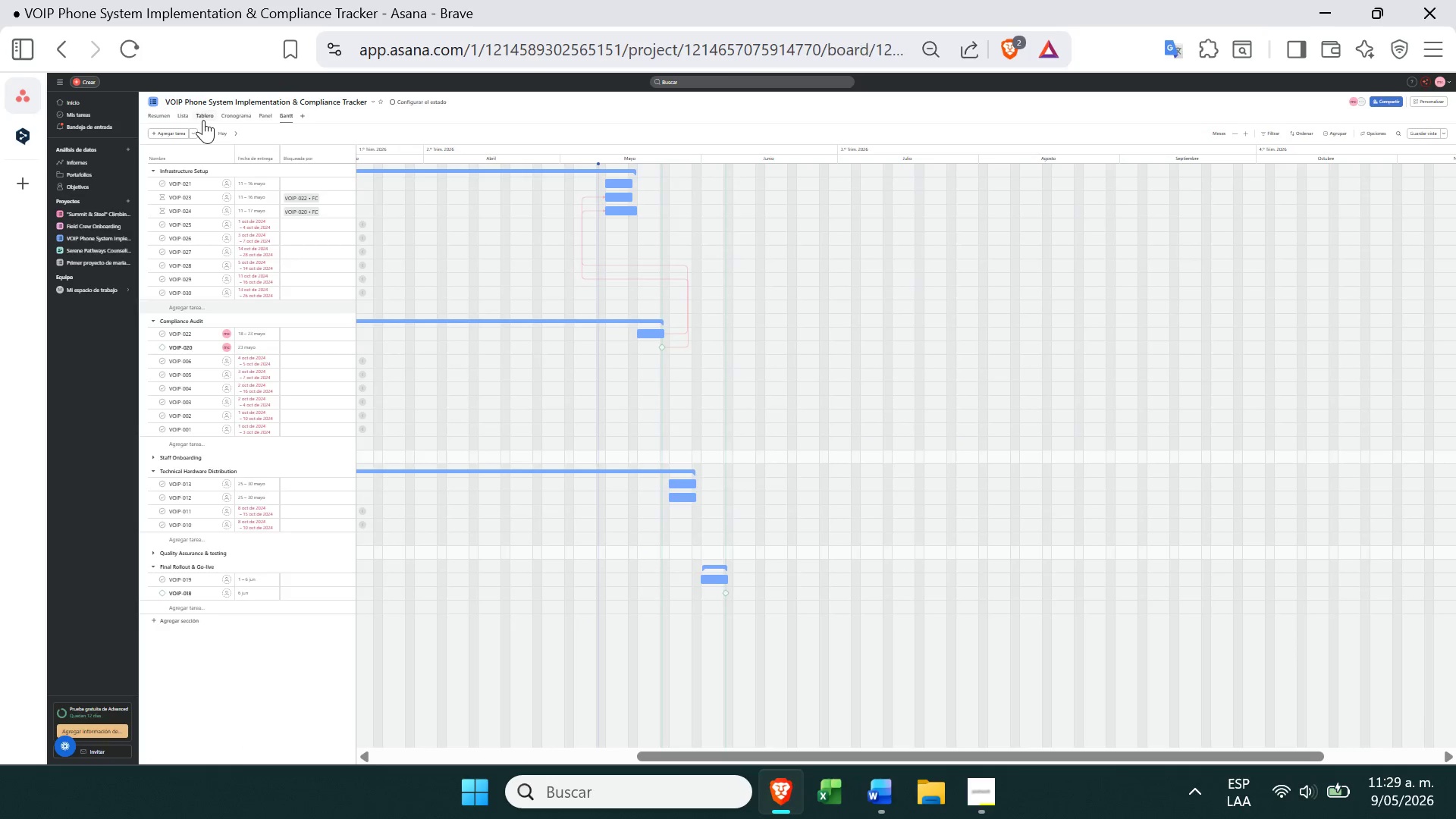 
left_click([1431, 48])
 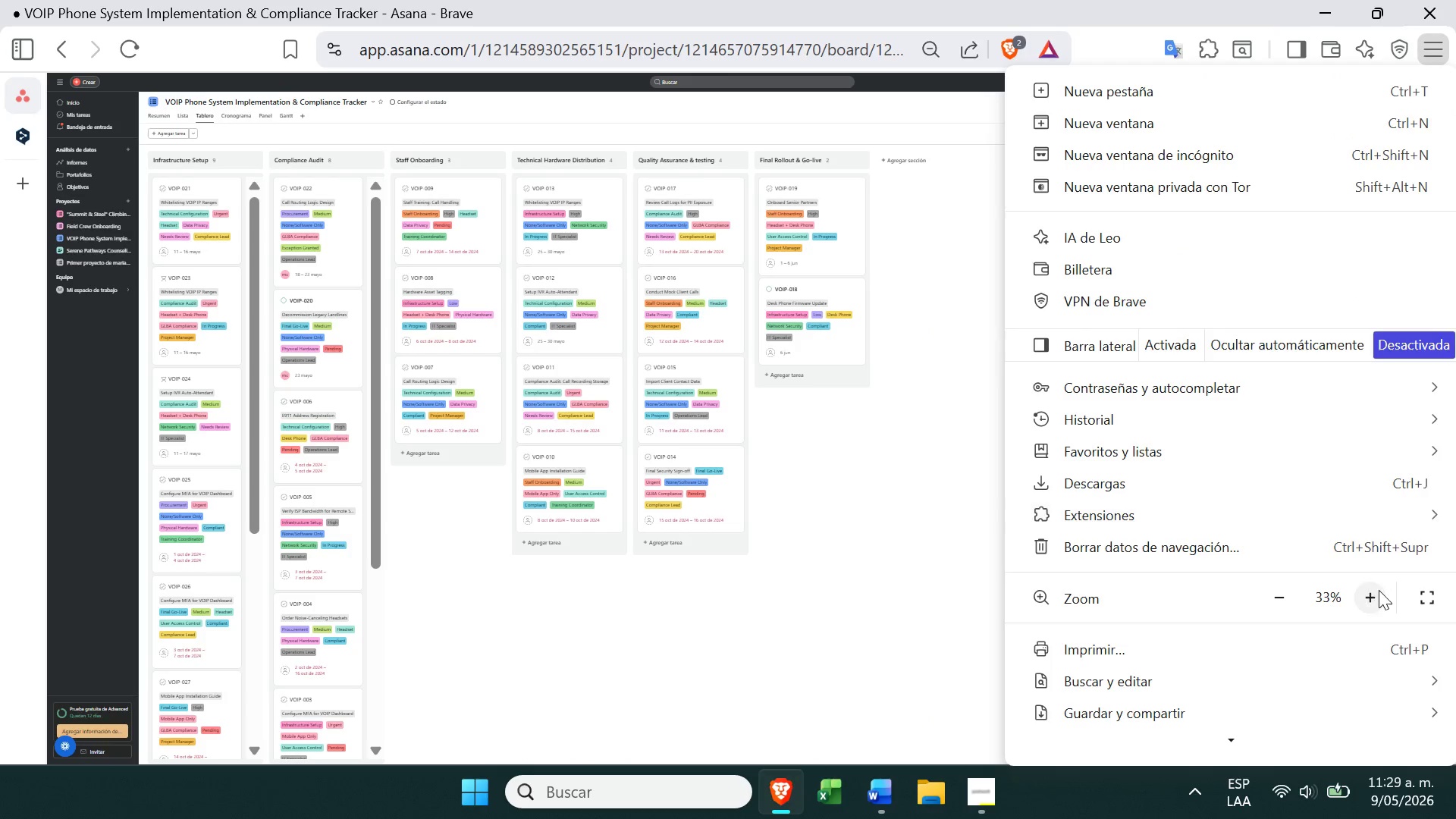 
left_click([1378, 590])
 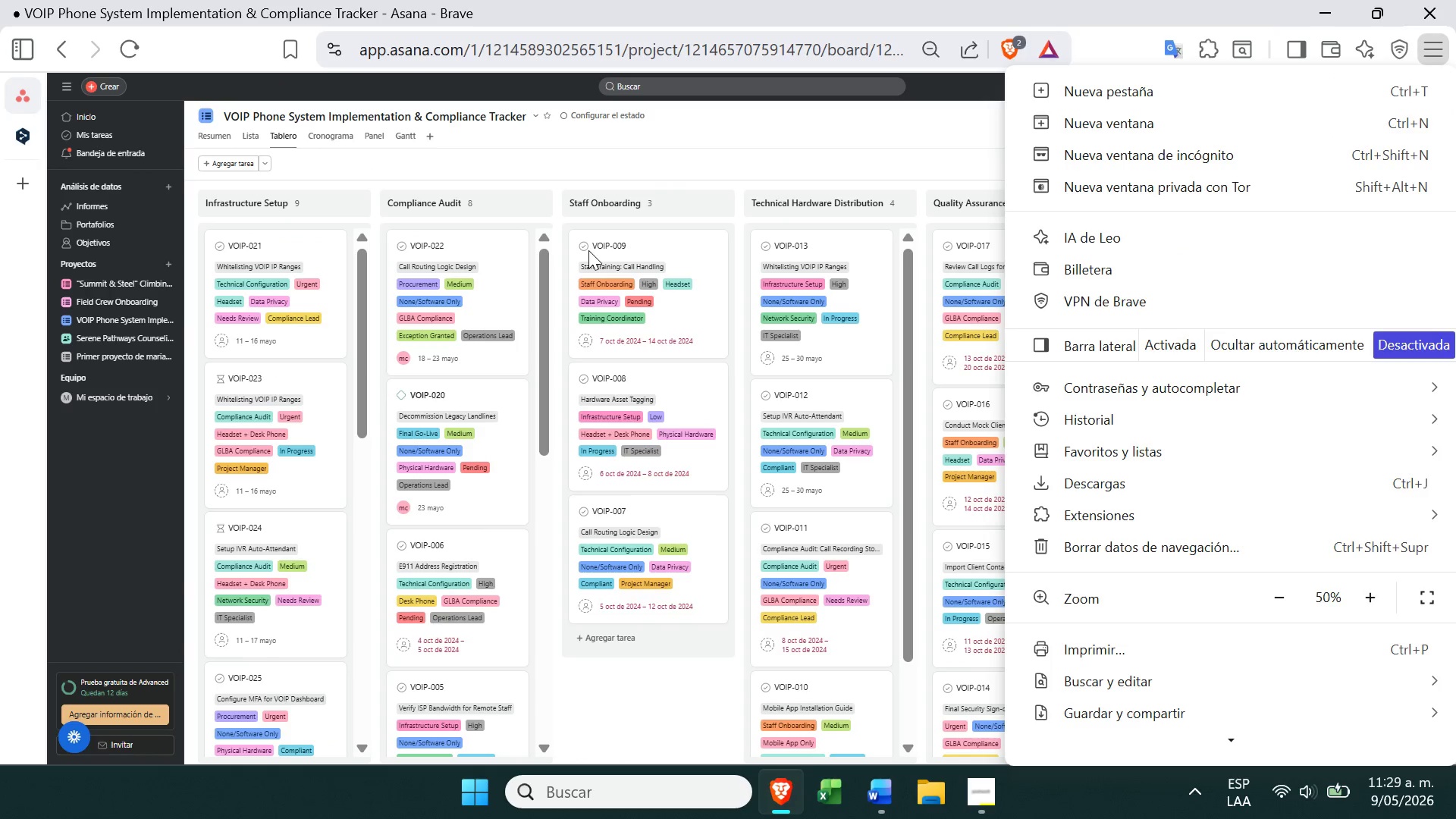 
left_click([491, 145])
 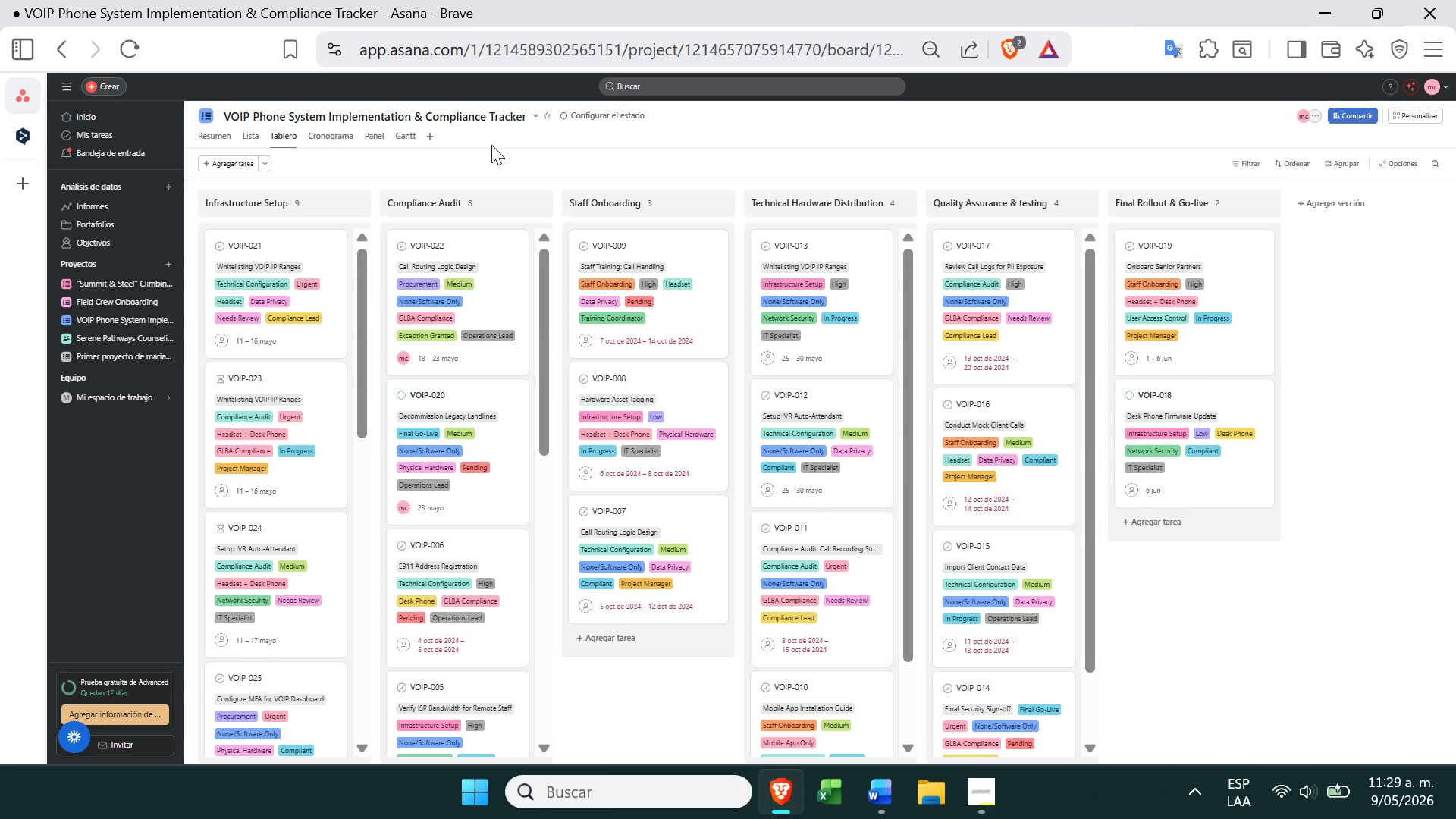 
key(Insert)
 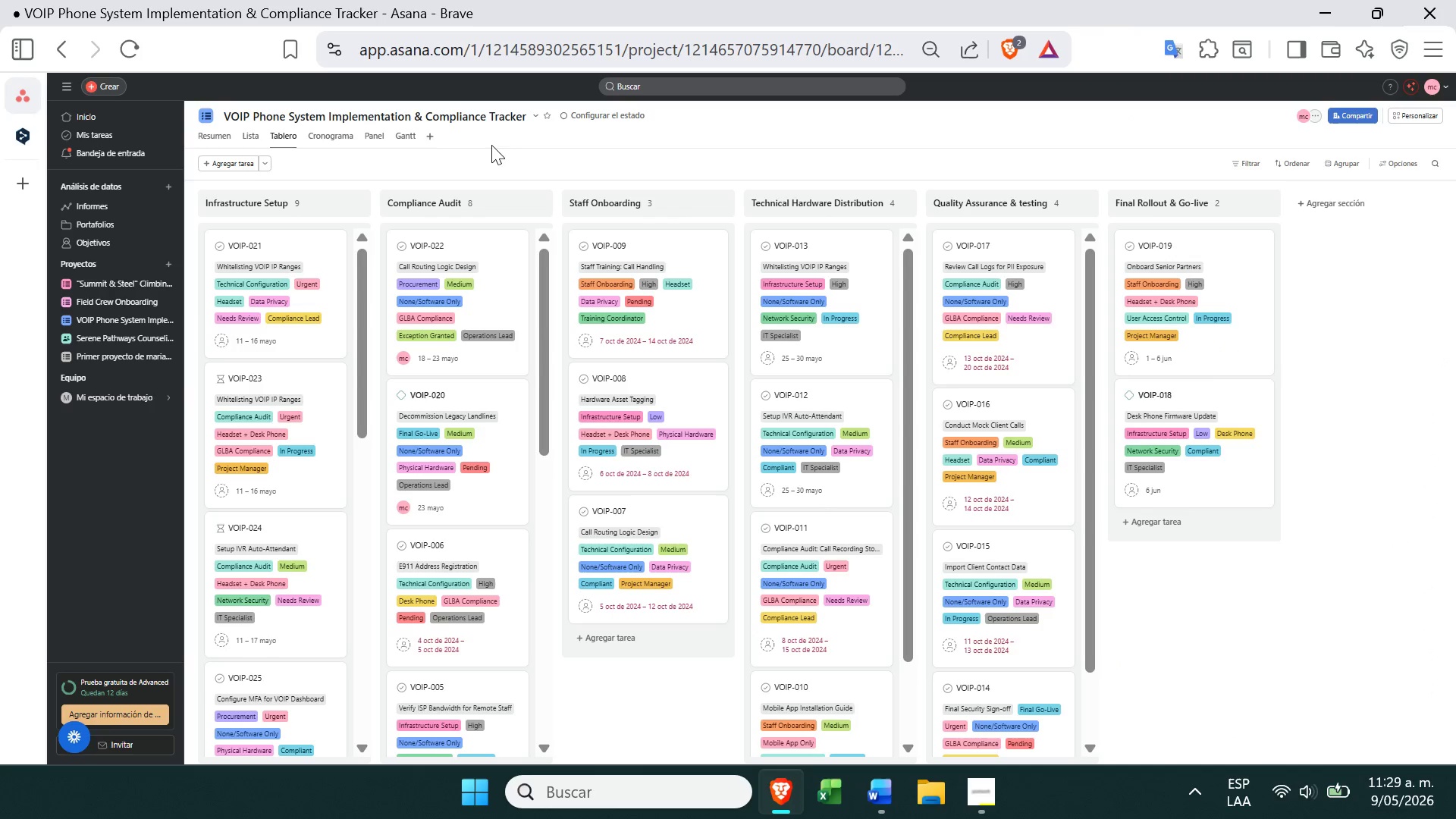 
key(PrintScreen)
 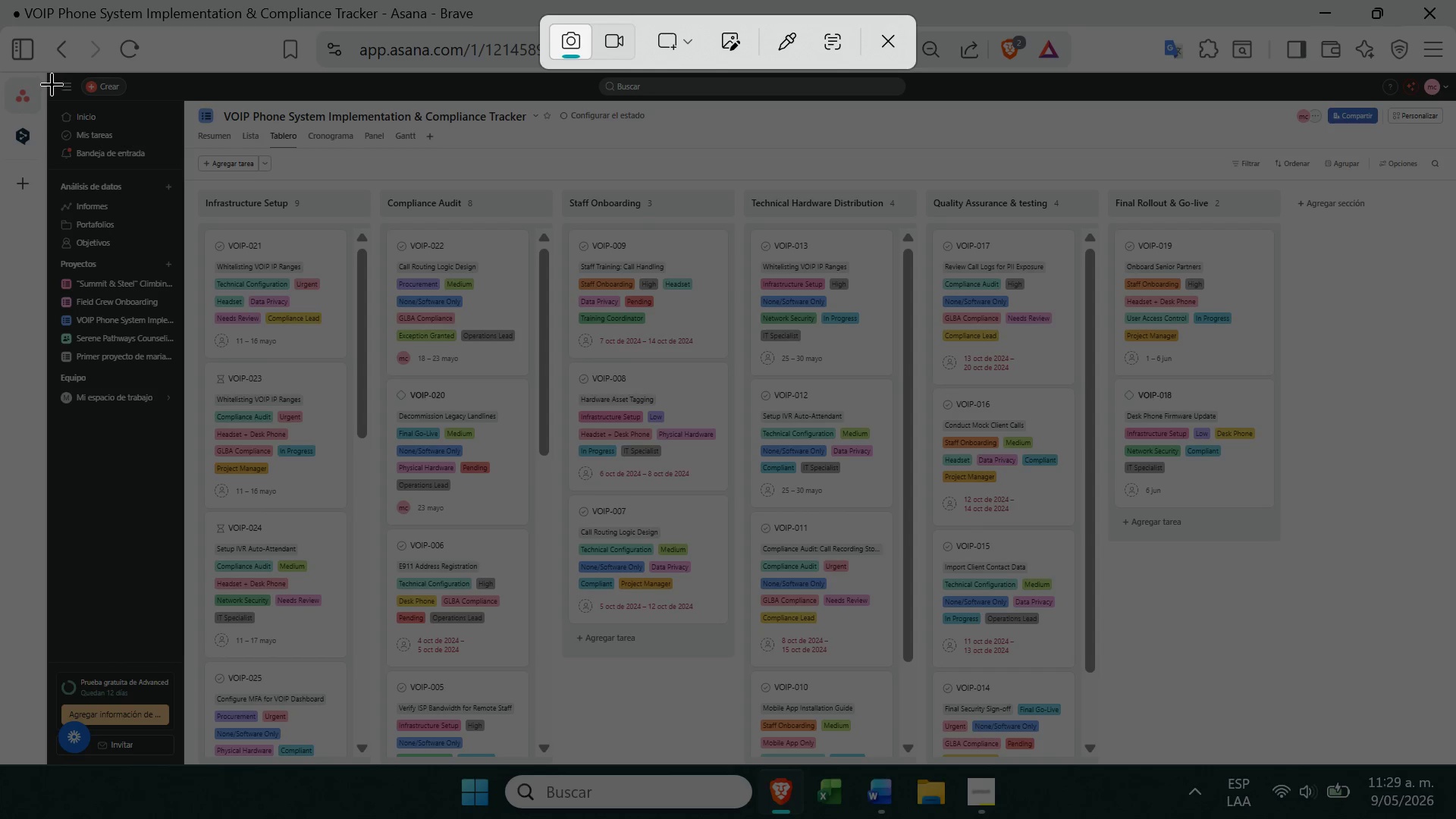 
left_click_drag(start_coordinate=[46, 72], to_coordinate=[1455, 765])
 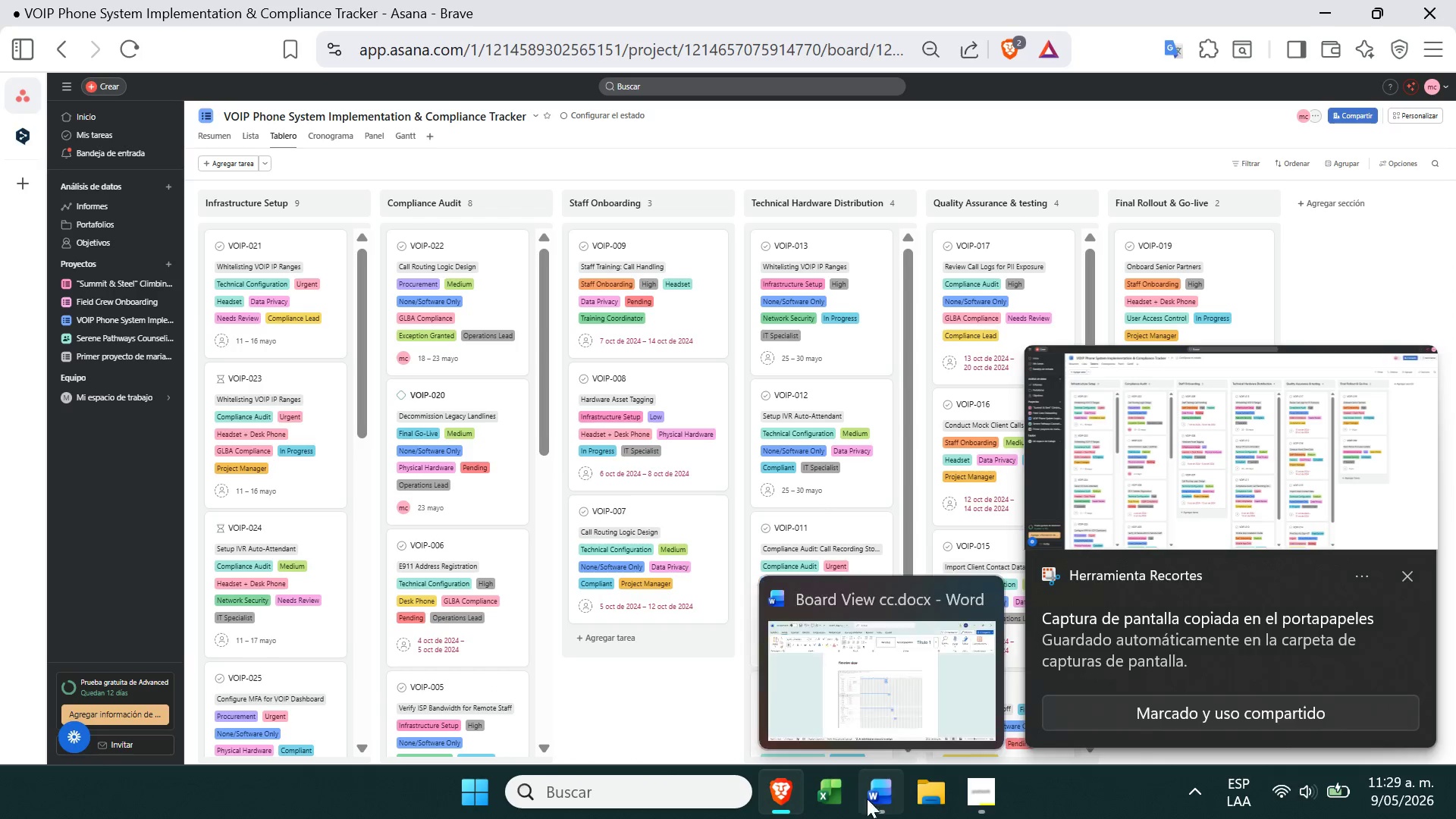 
right_click([889, 793])
 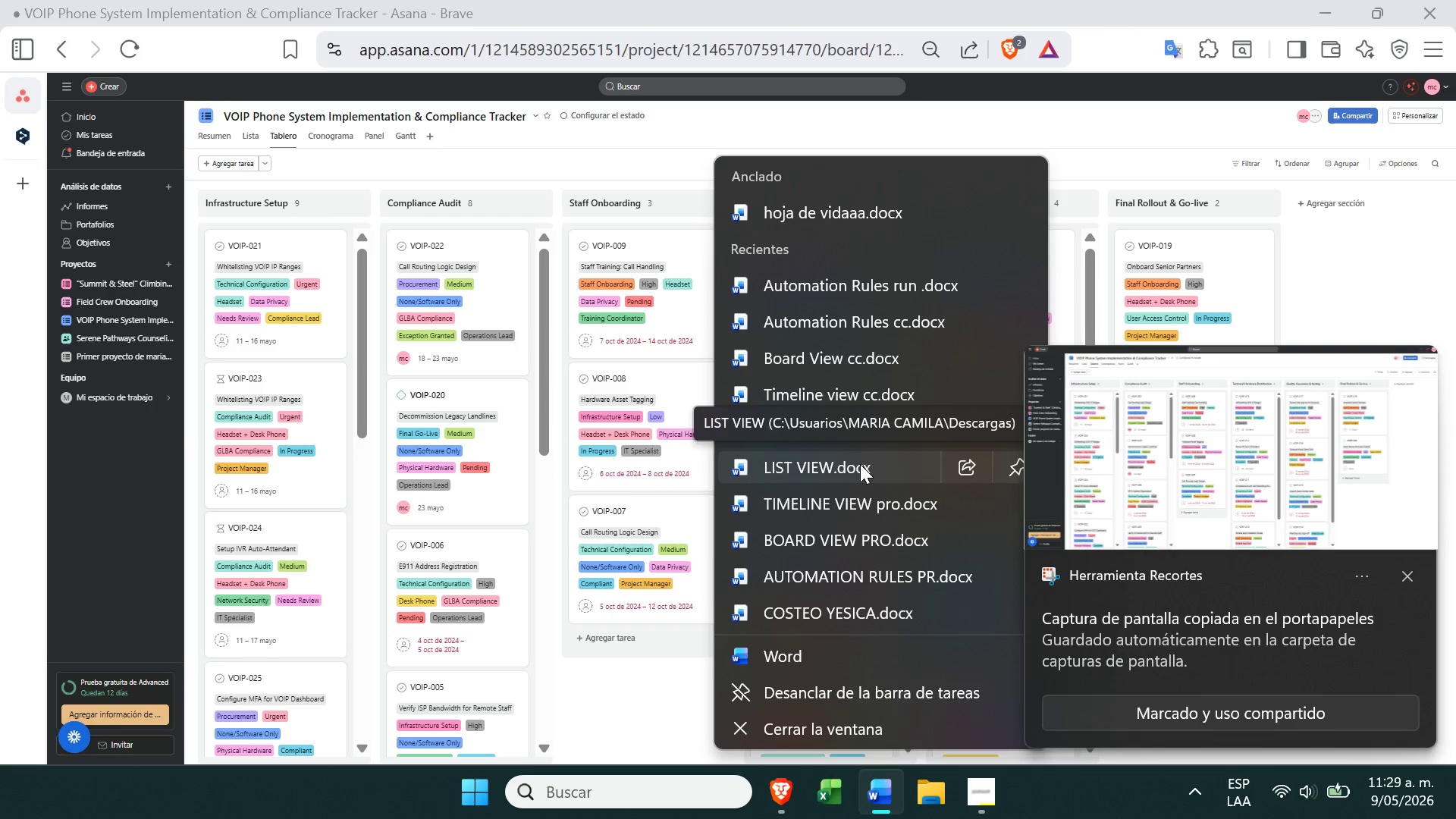 
left_click([840, 366])
 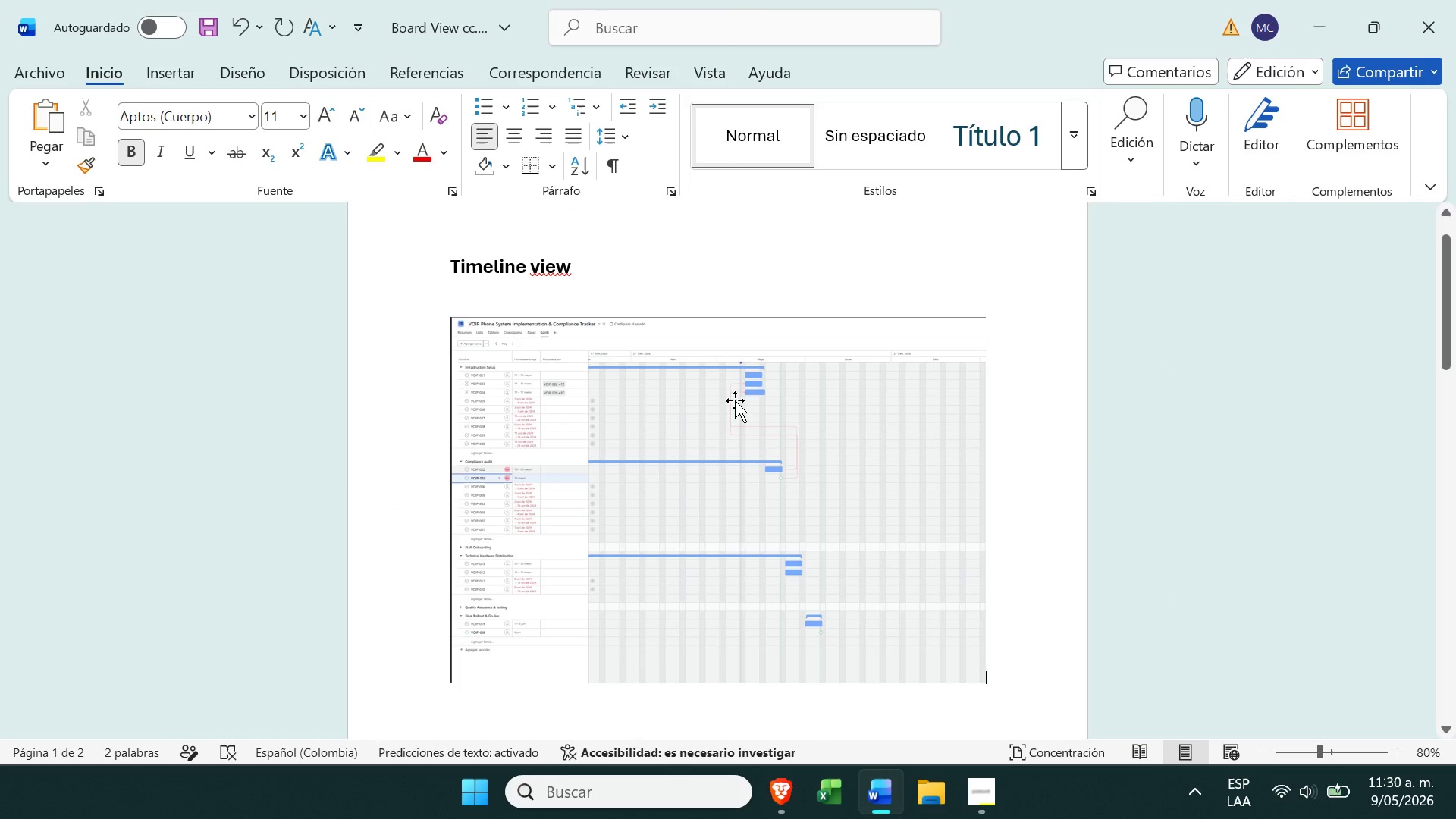 
wait(10.17)
 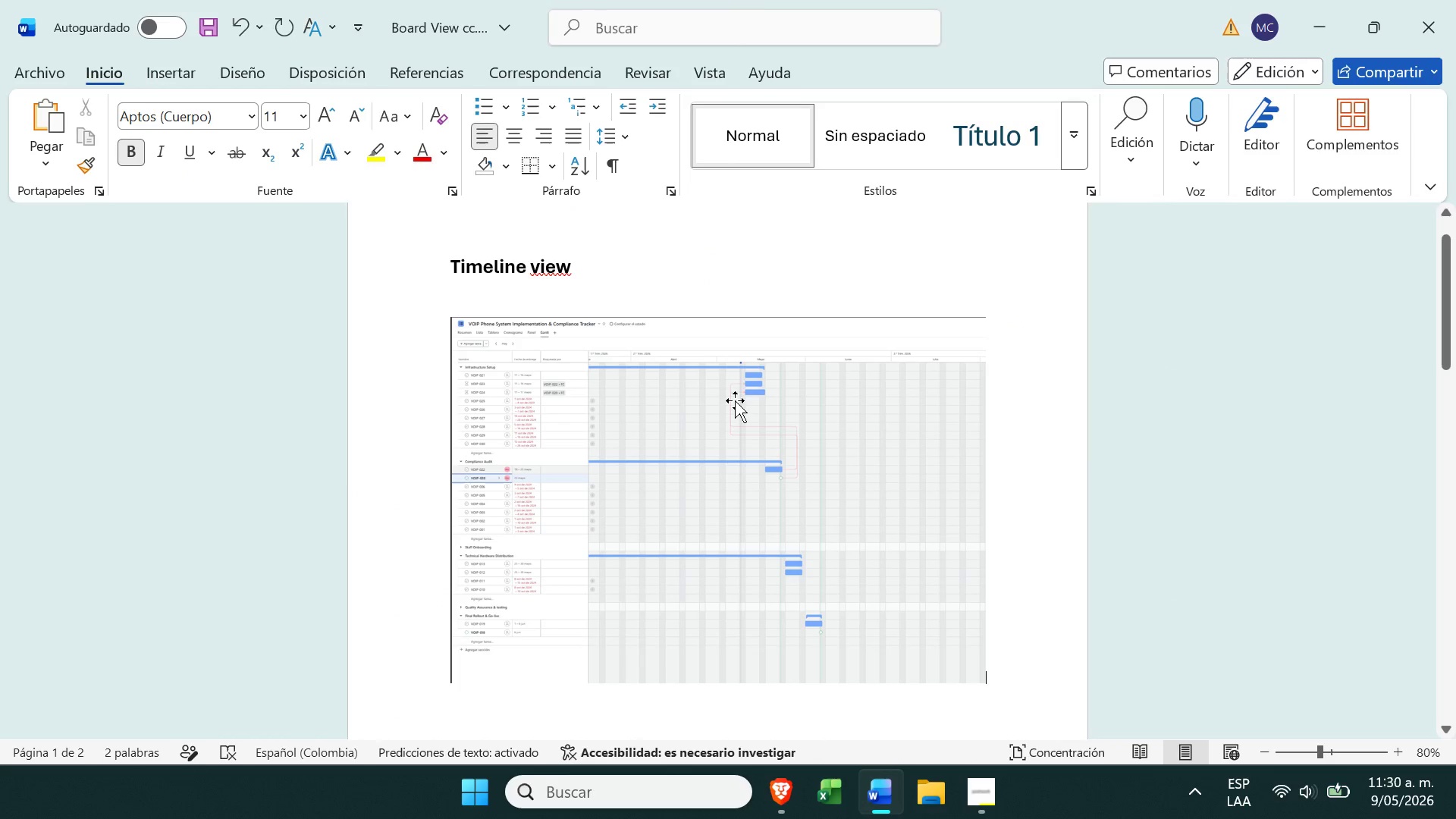 
right_click([867, 803])
 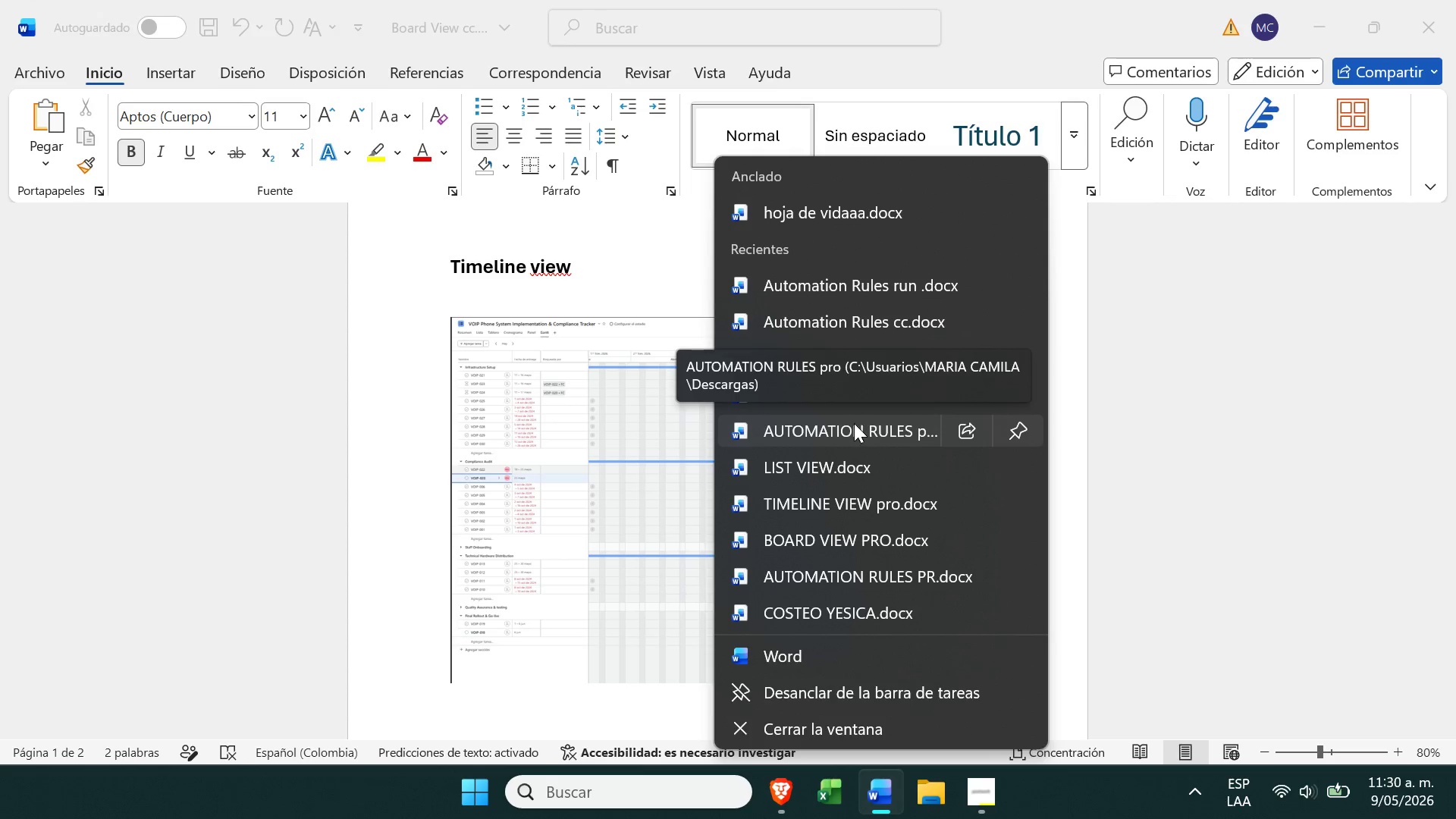 
left_click([862, 402])
 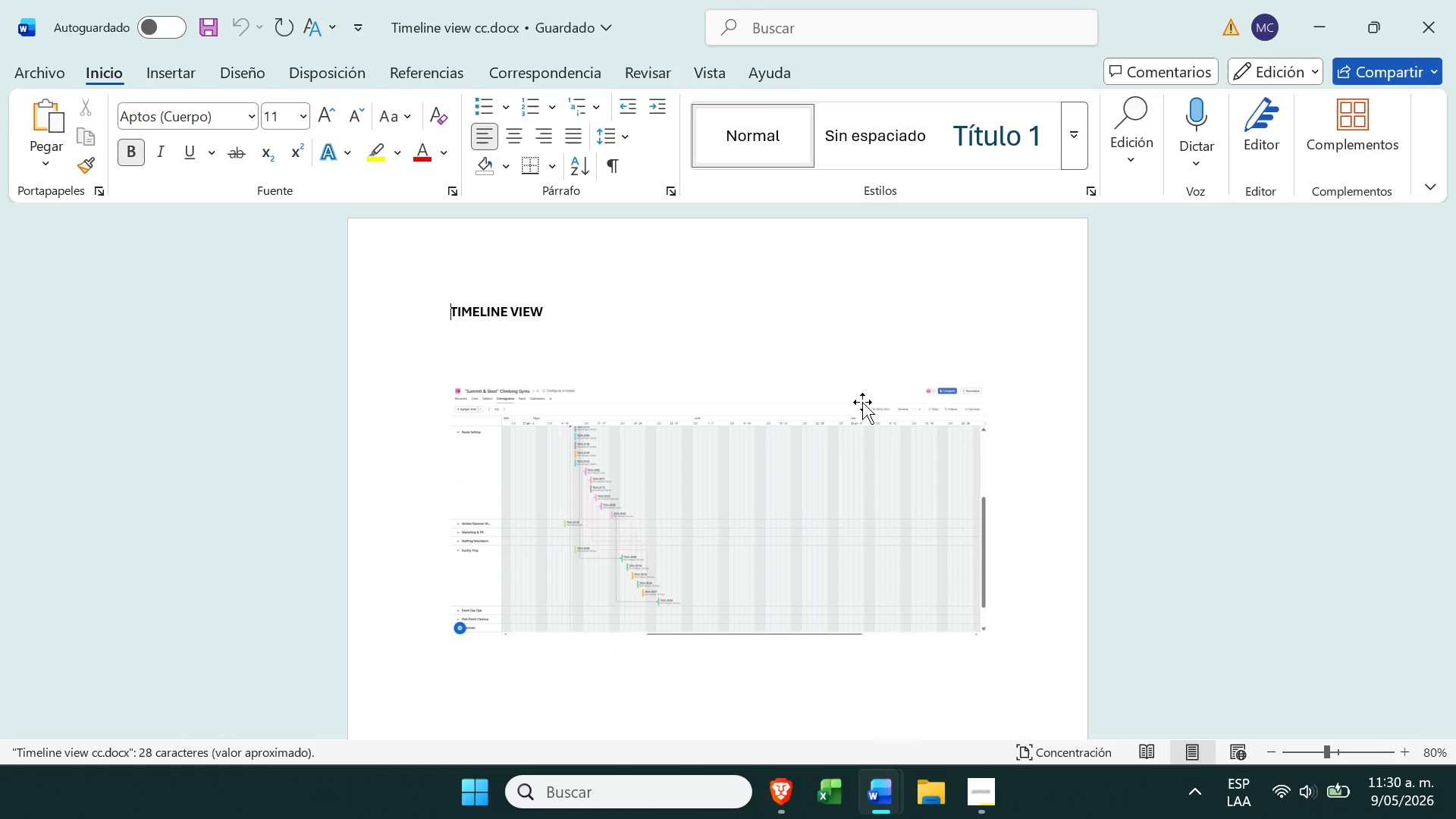 
left_click([704, 444])
 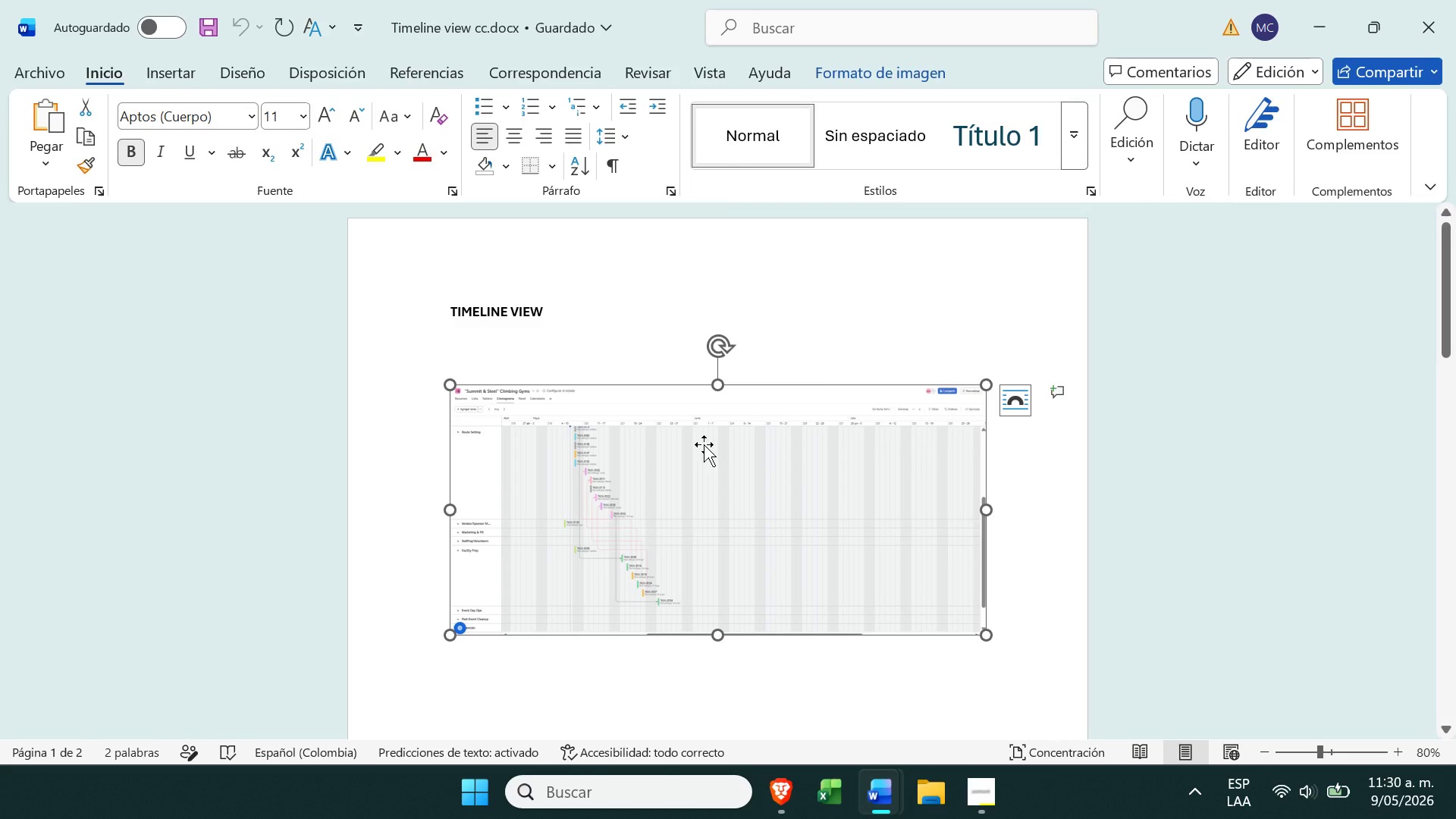 
key(Delete)
 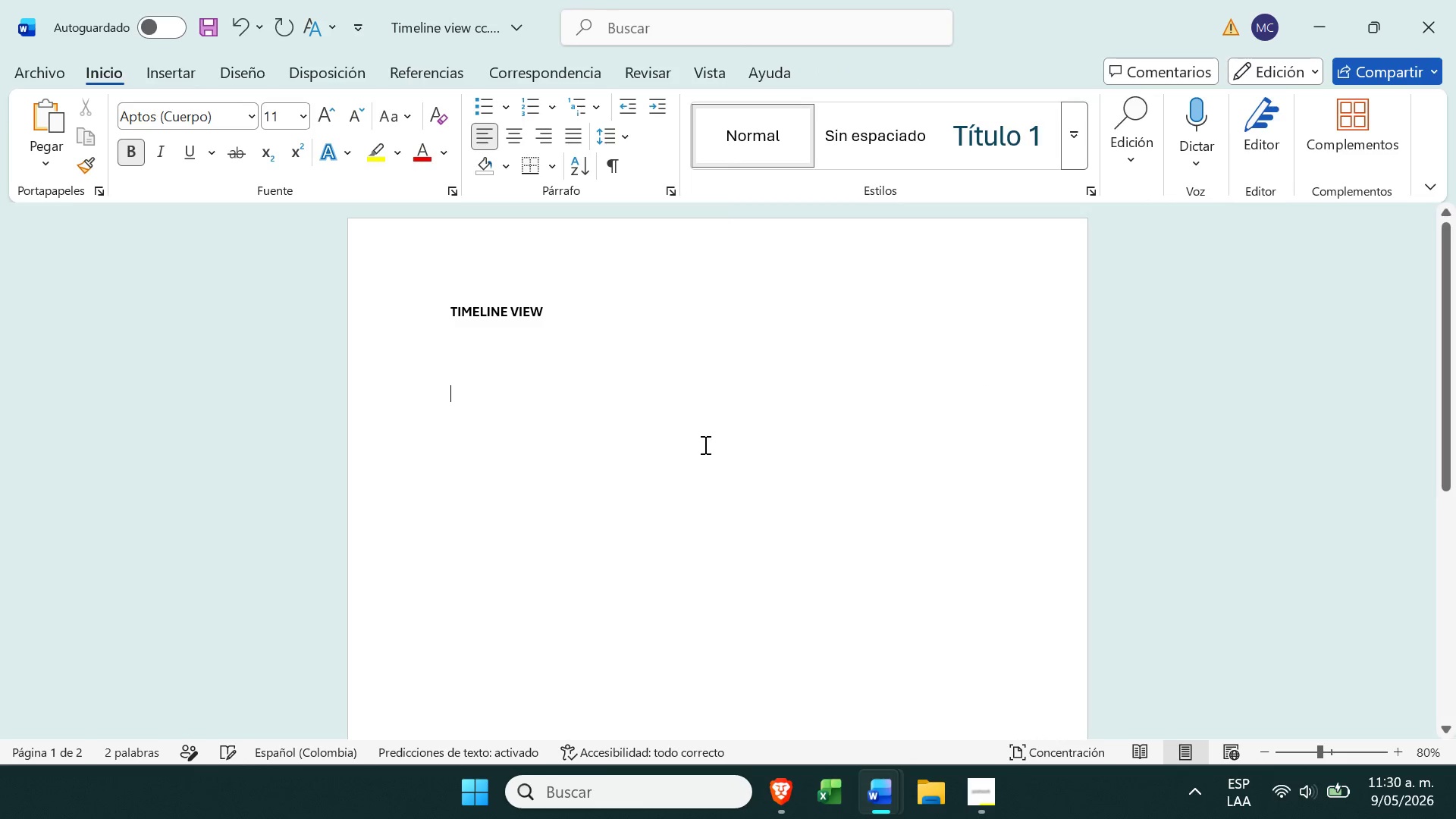 
key(Control+ControlLeft)
 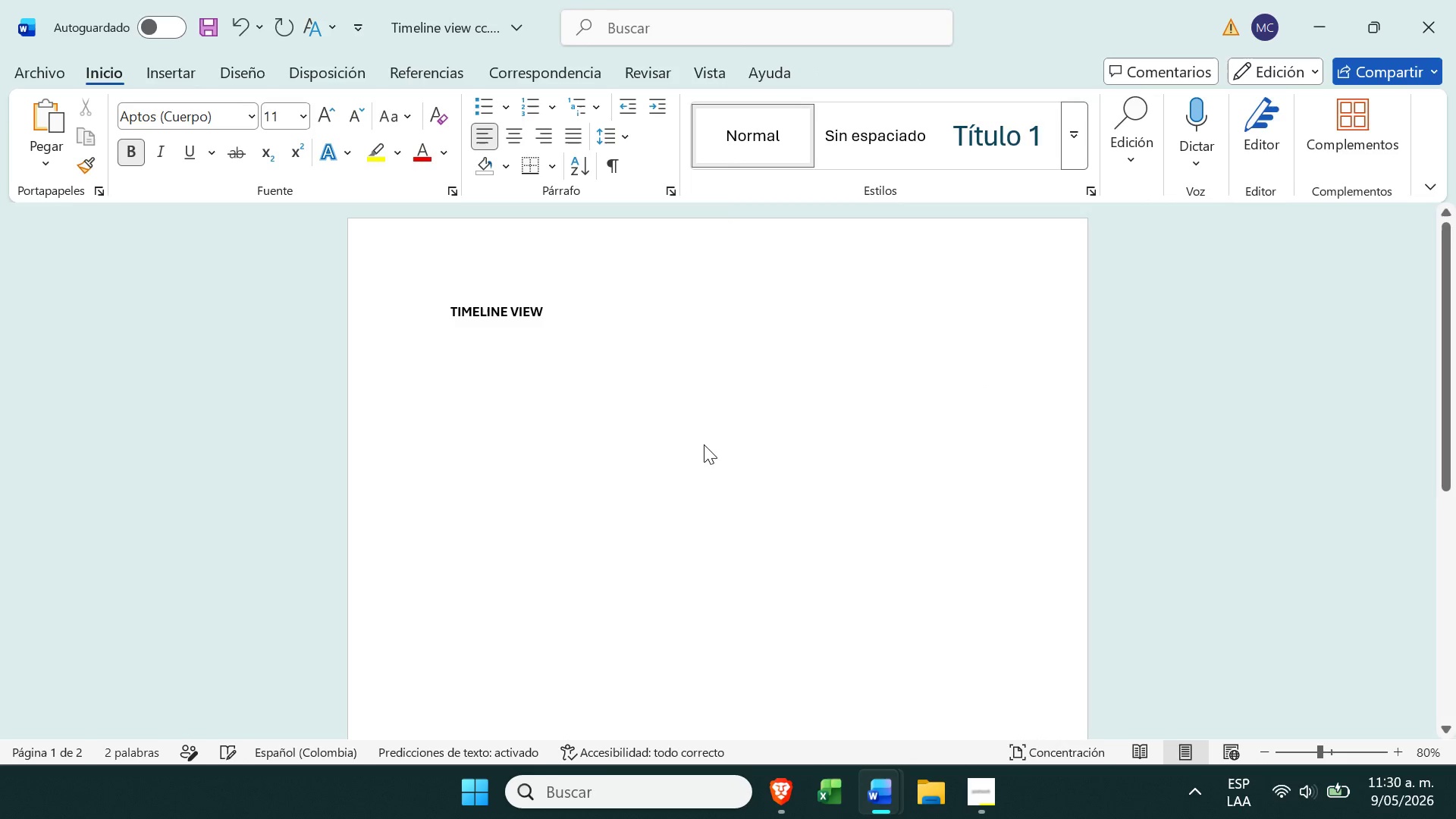 
left_click([704, 444])
 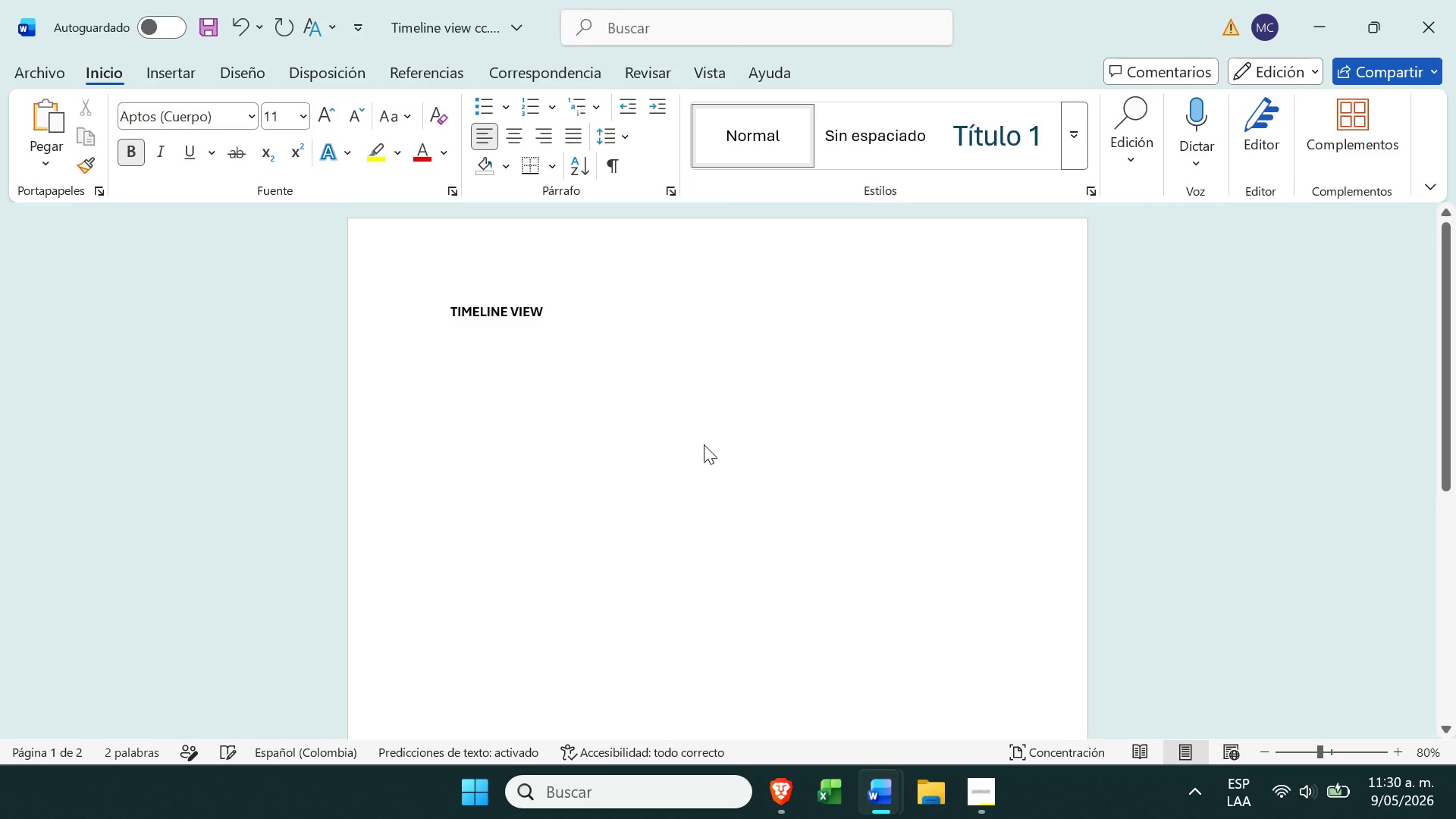 
key(Control+V)
 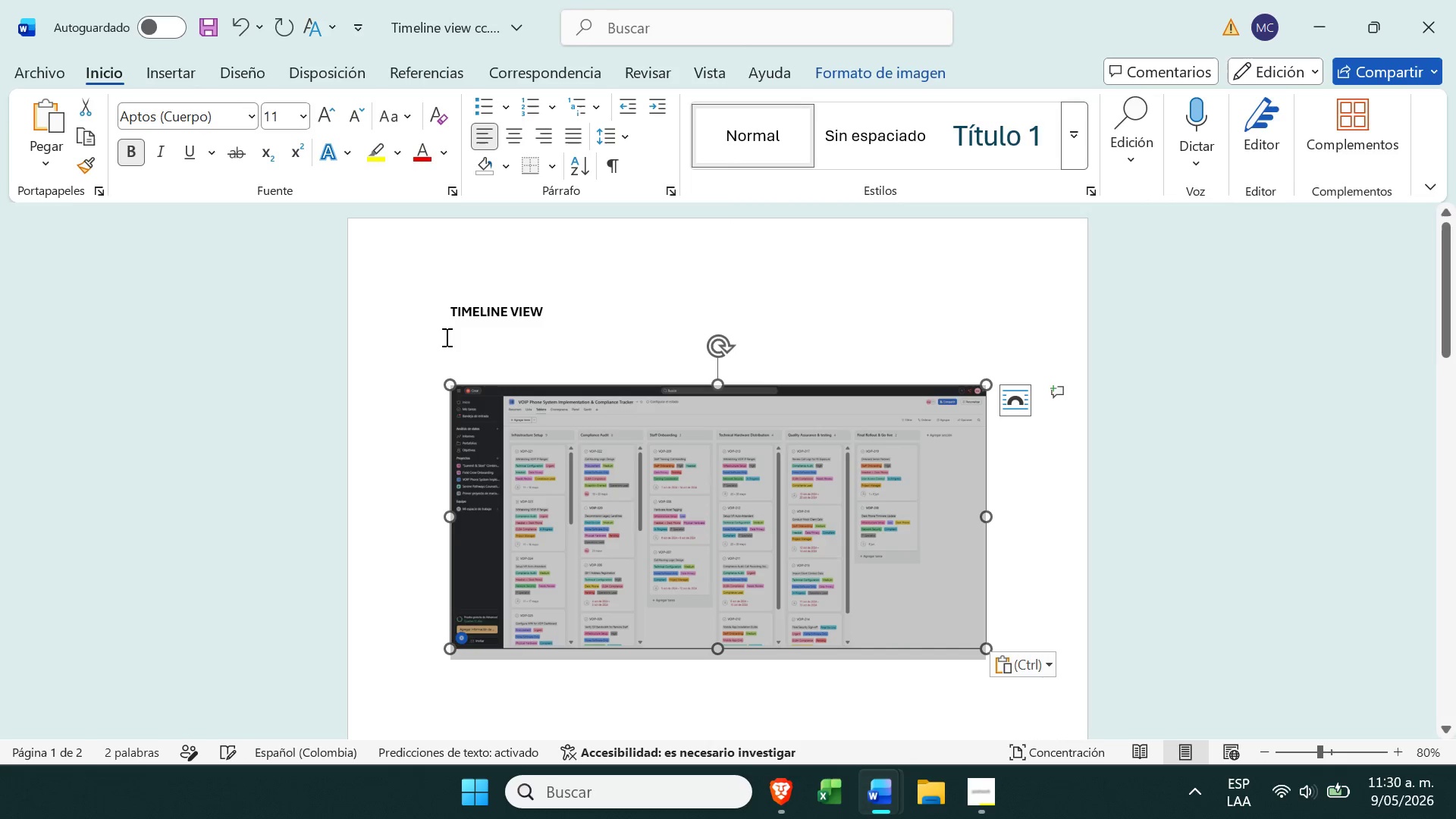 
left_click([530, 311])
 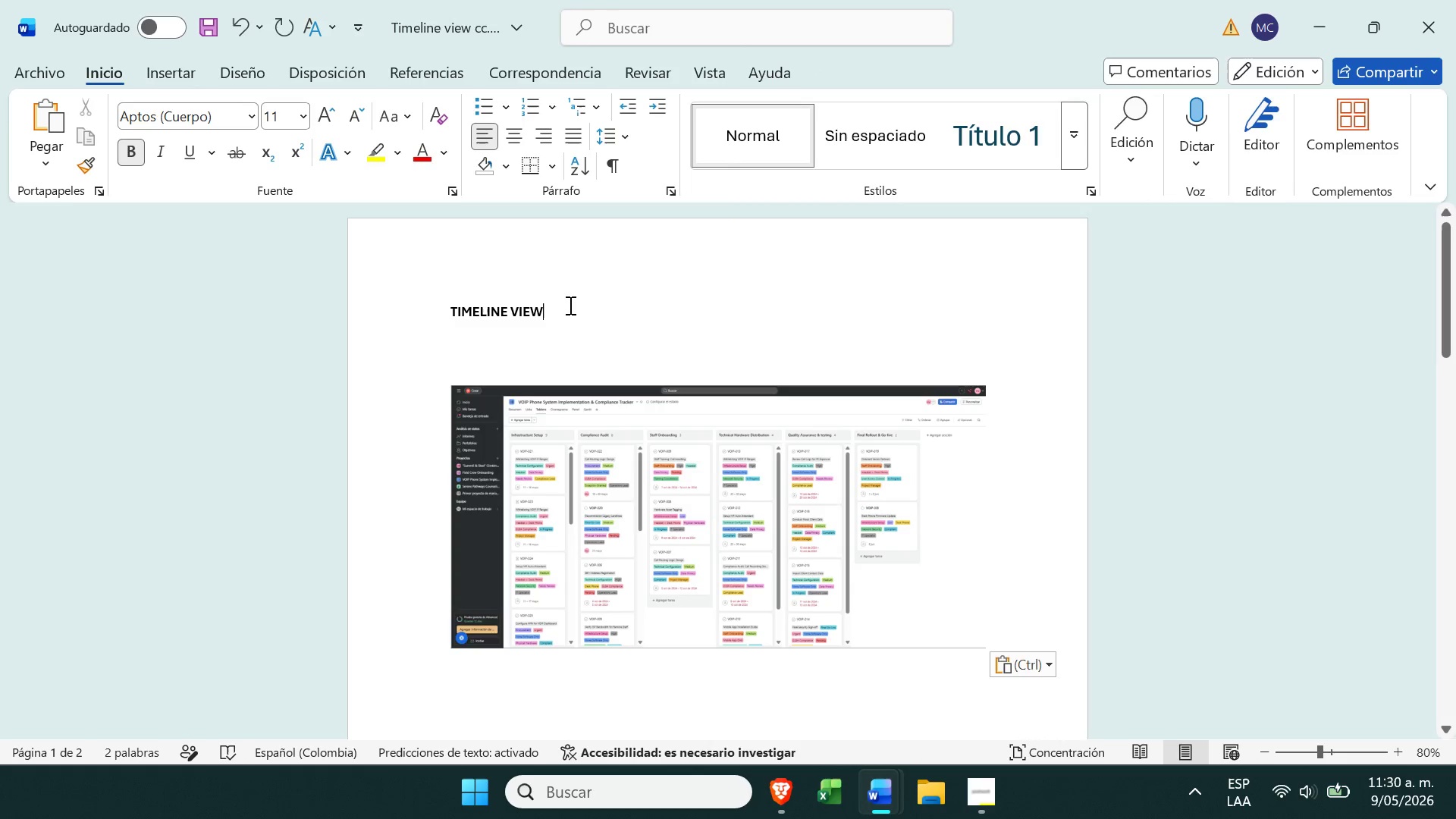 
double_click([569, 305])
 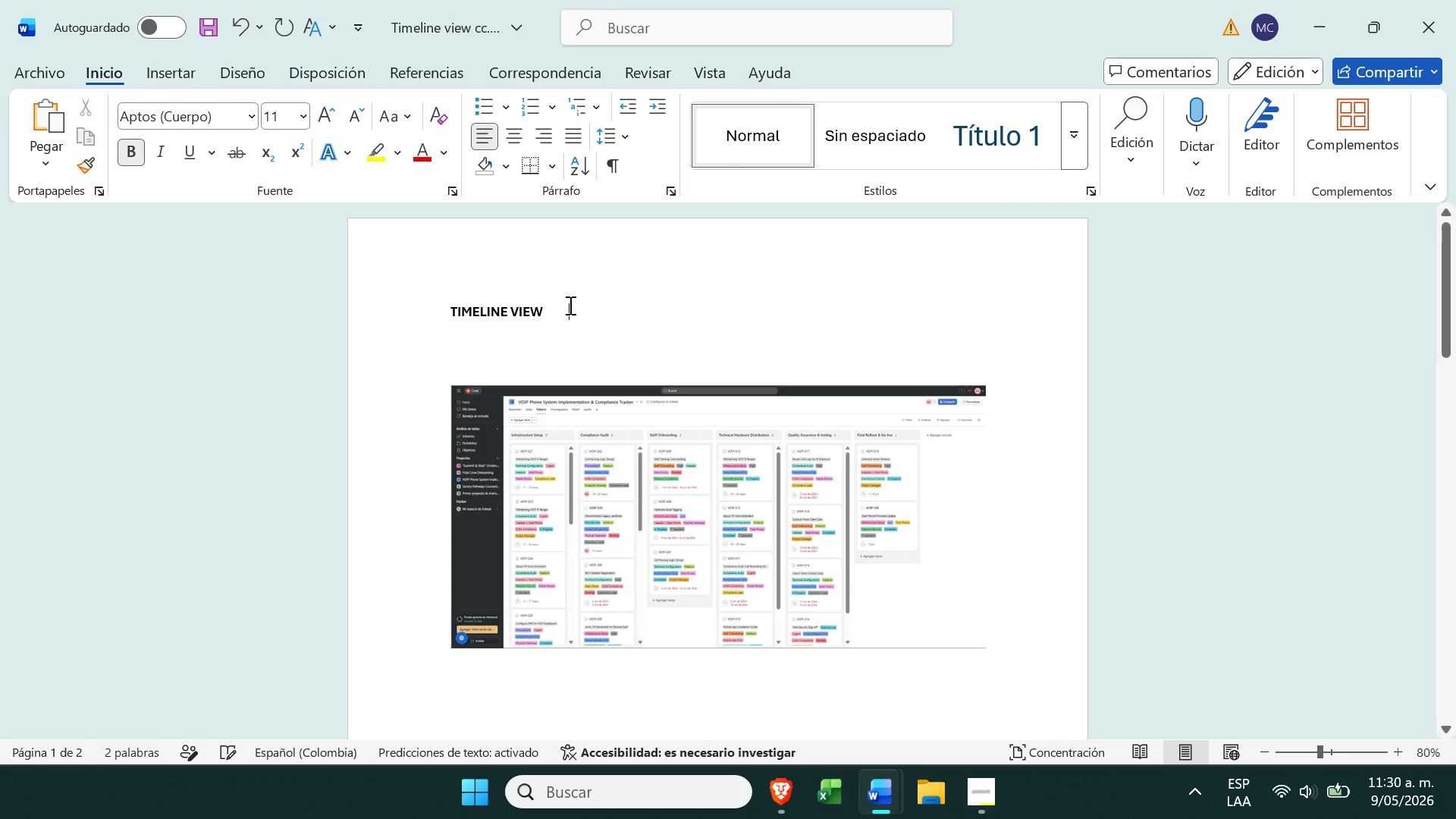 
triple_click([569, 305])
 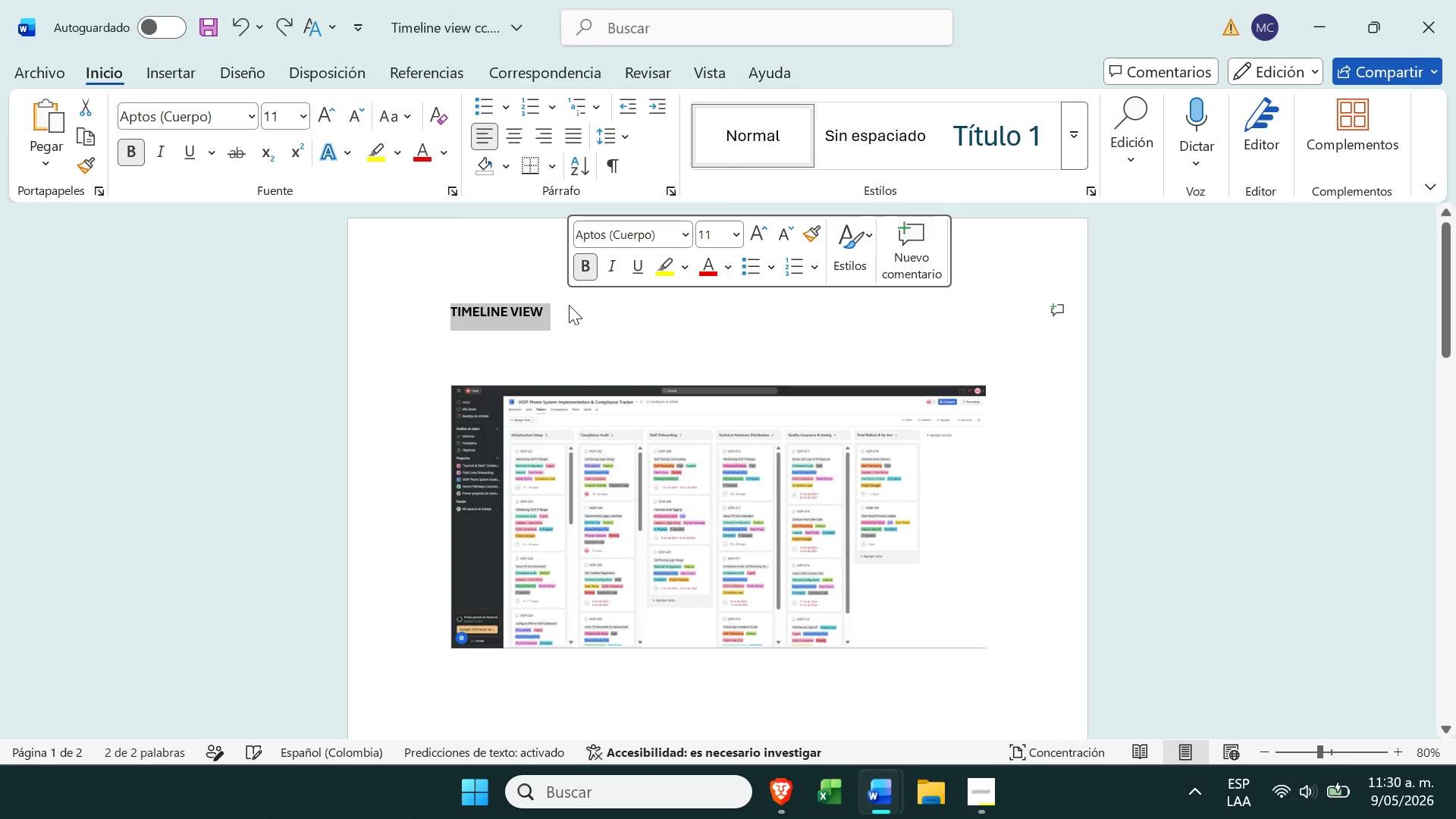 
type(N)
key(Backspace)
type(BOARD VIEW)
 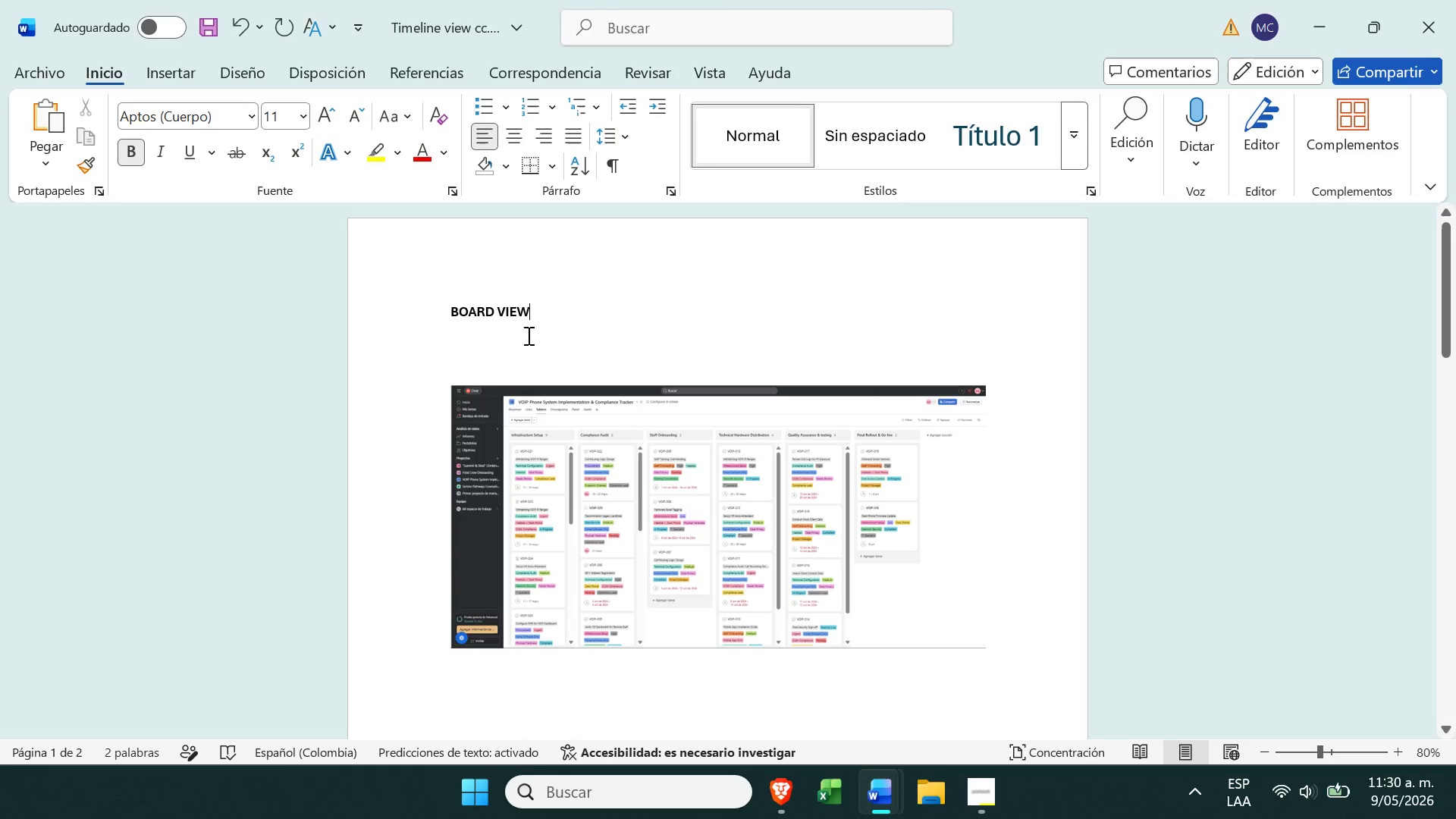 
left_click([526, 336])
 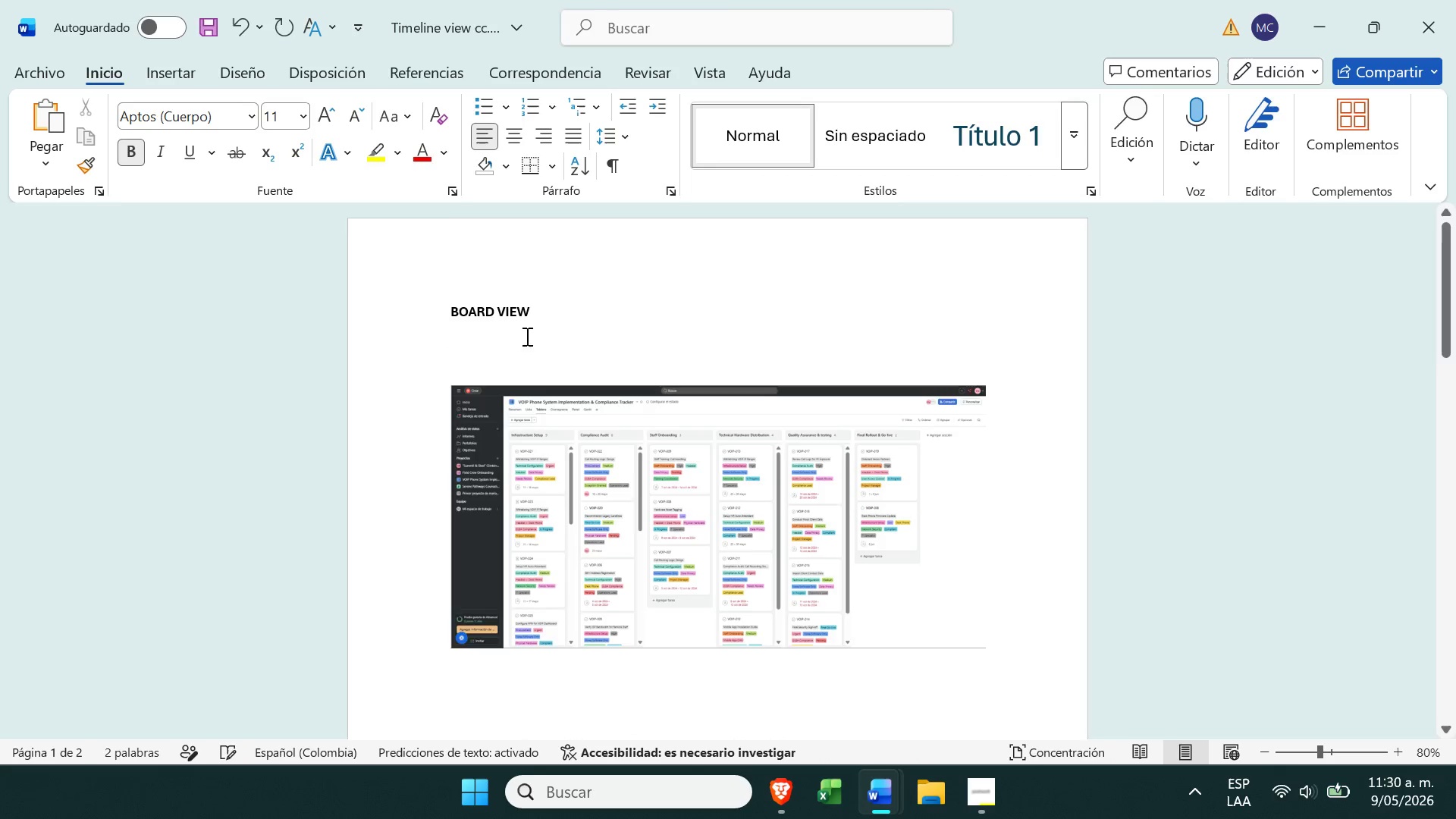 
key(Backspace)
 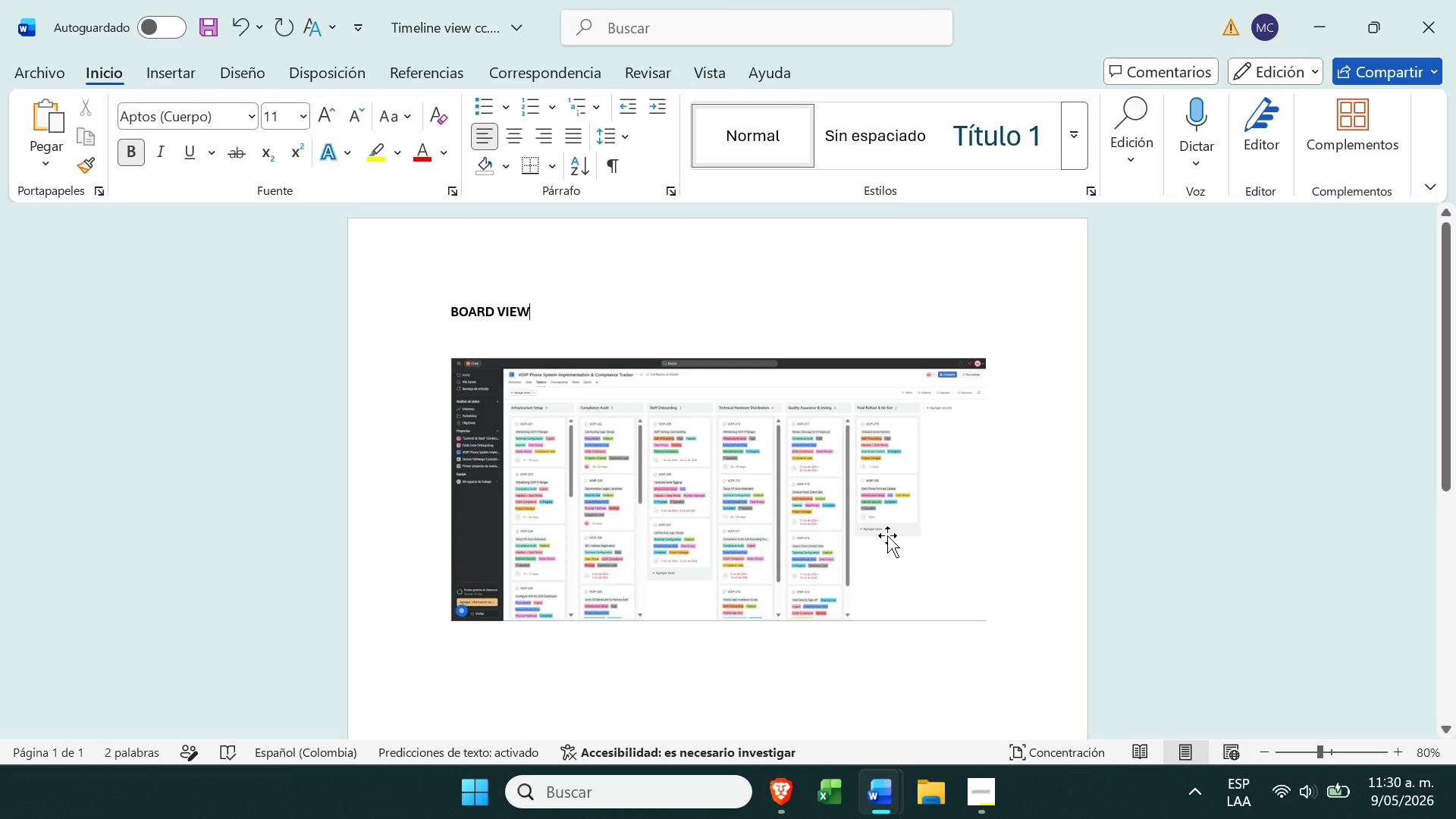 
left_click([802, 543])
 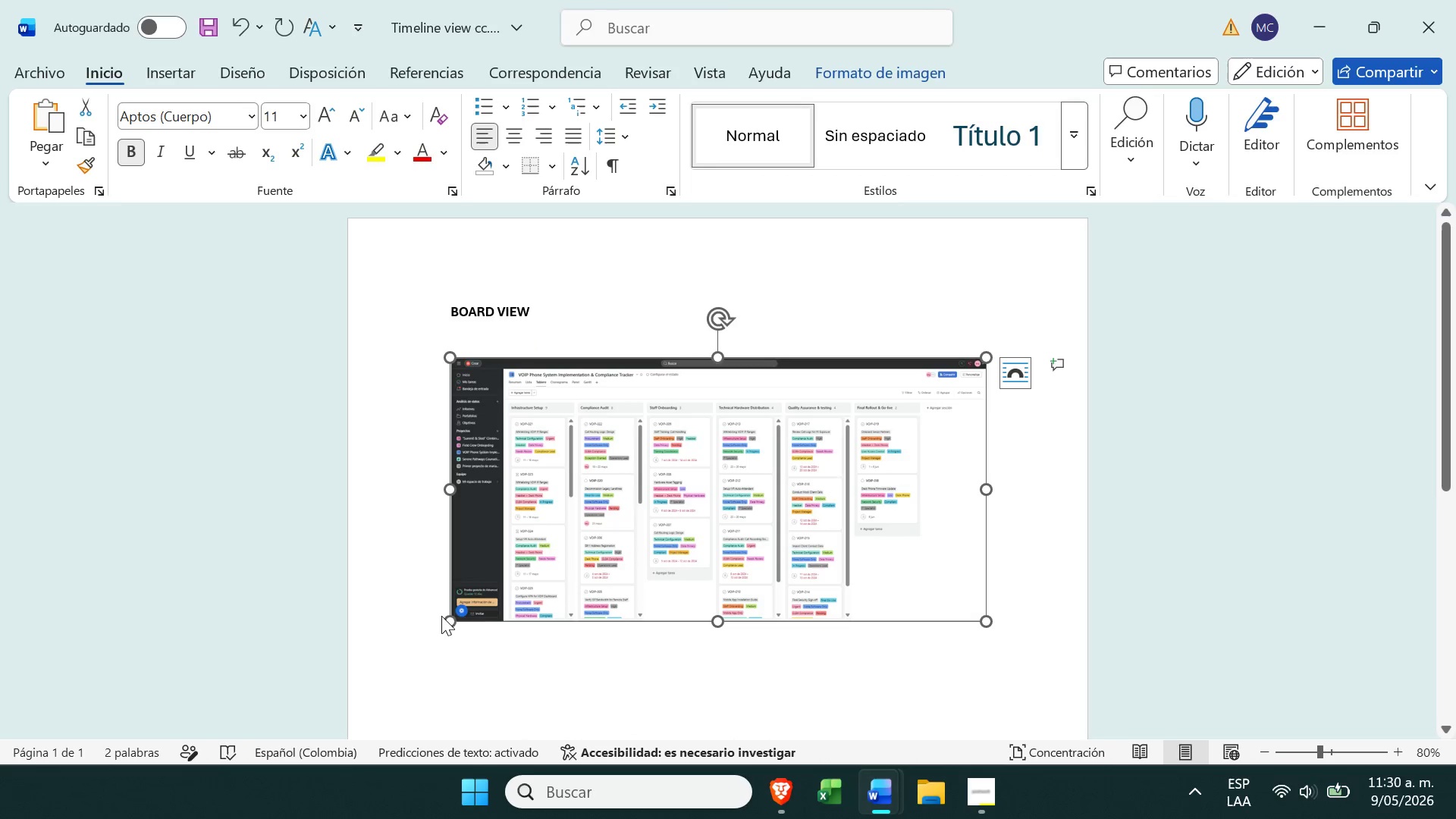 
left_click_drag(start_coordinate=[449, 619], to_coordinate=[394, 653])
 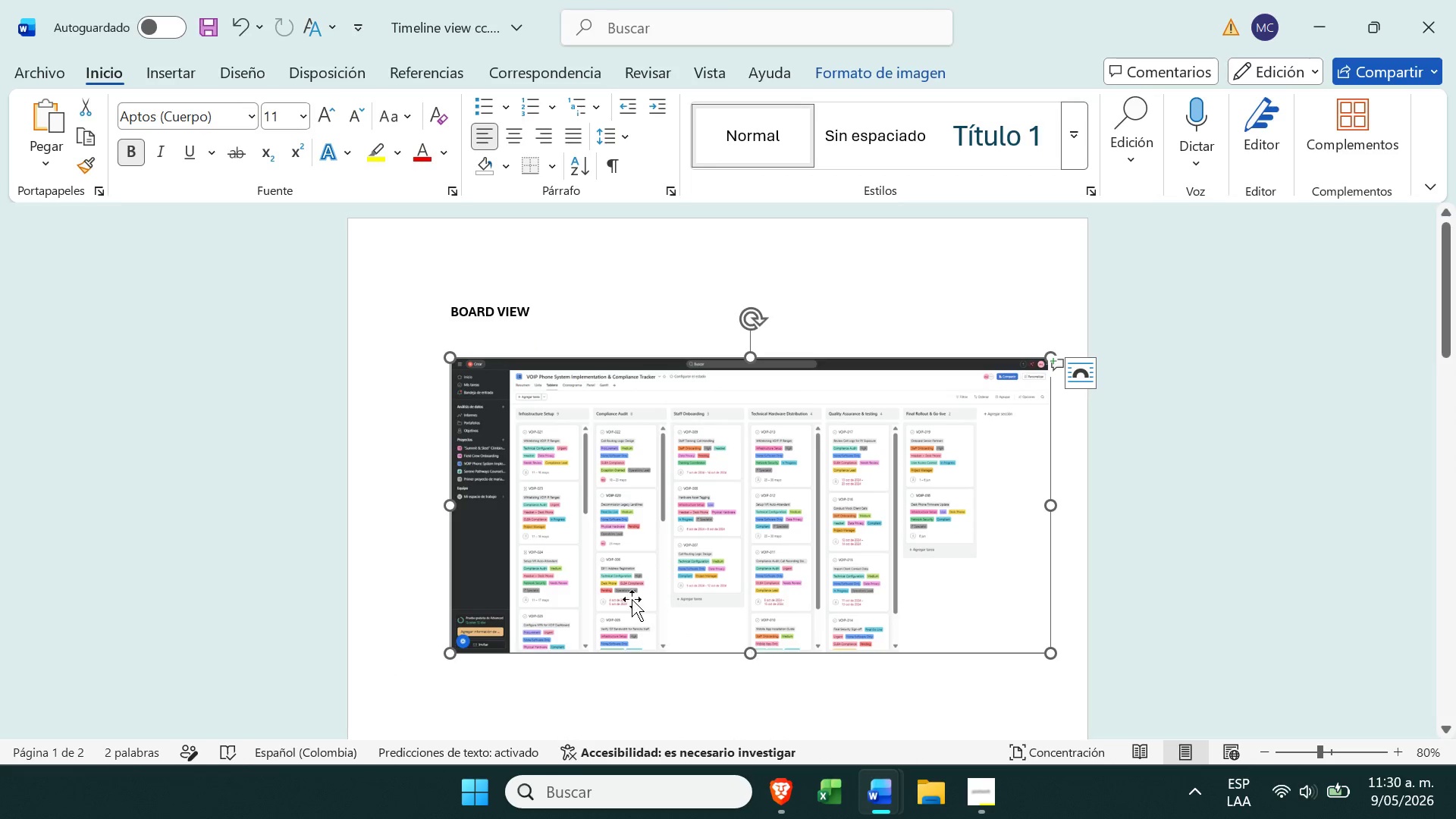 
left_click_drag(start_coordinate=[740, 495], to_coordinate=[716, 491])
 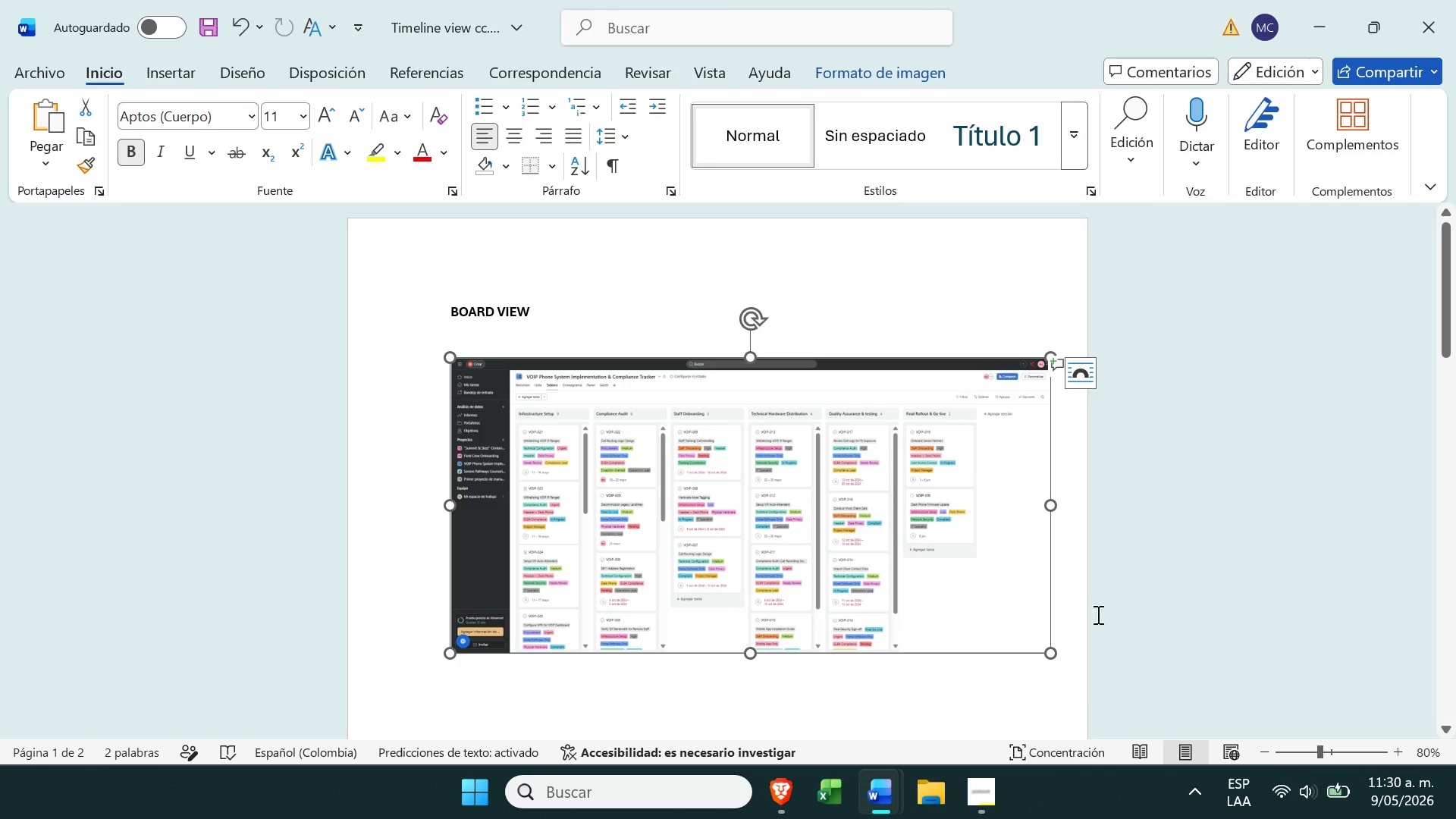 
left_click_drag(start_coordinate=[1050, 660], to_coordinate=[1003, 645])
 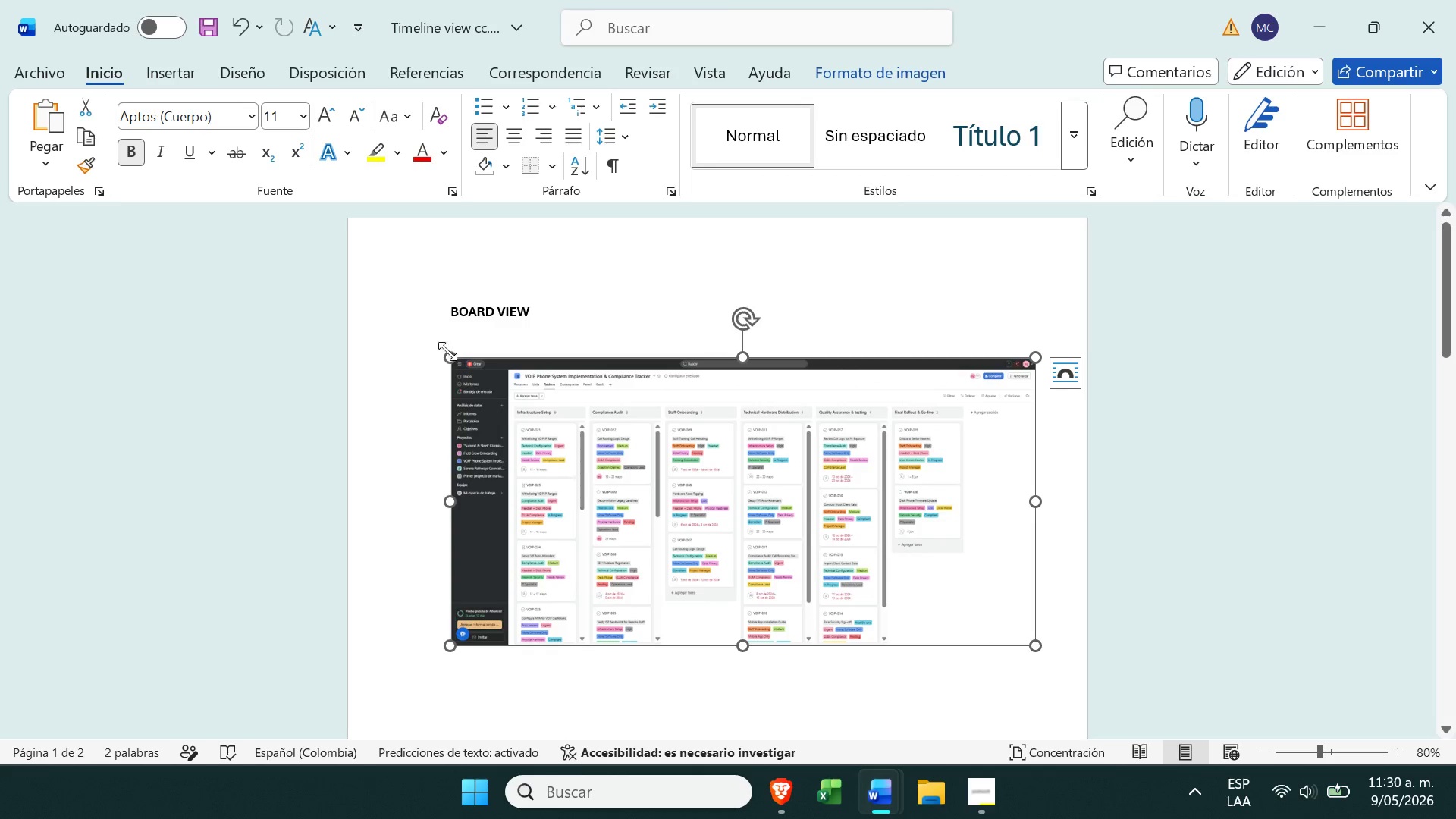 
left_click_drag(start_coordinate=[447, 351], to_coordinate=[420, 337])
 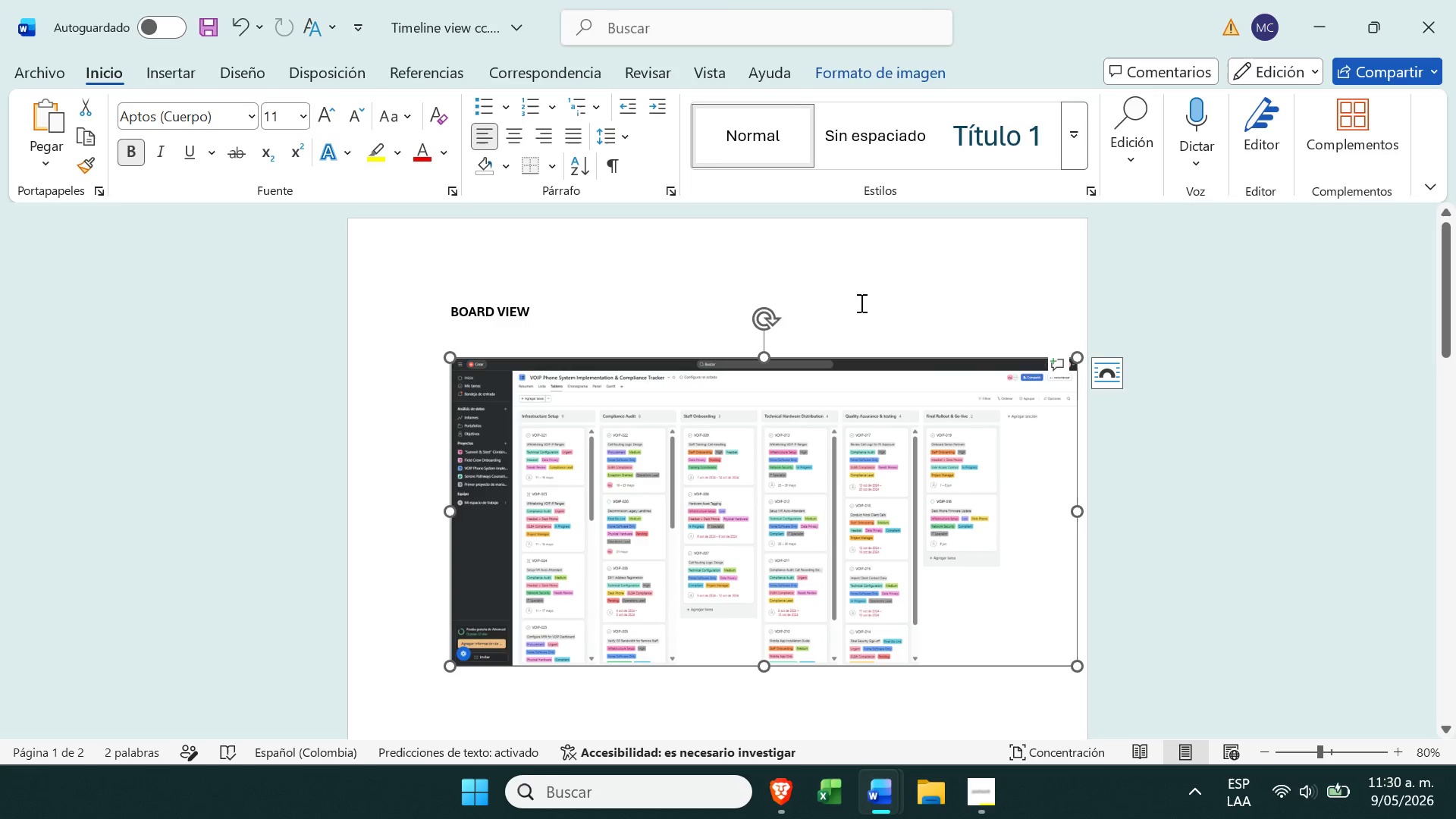 
left_click([866, 301])
 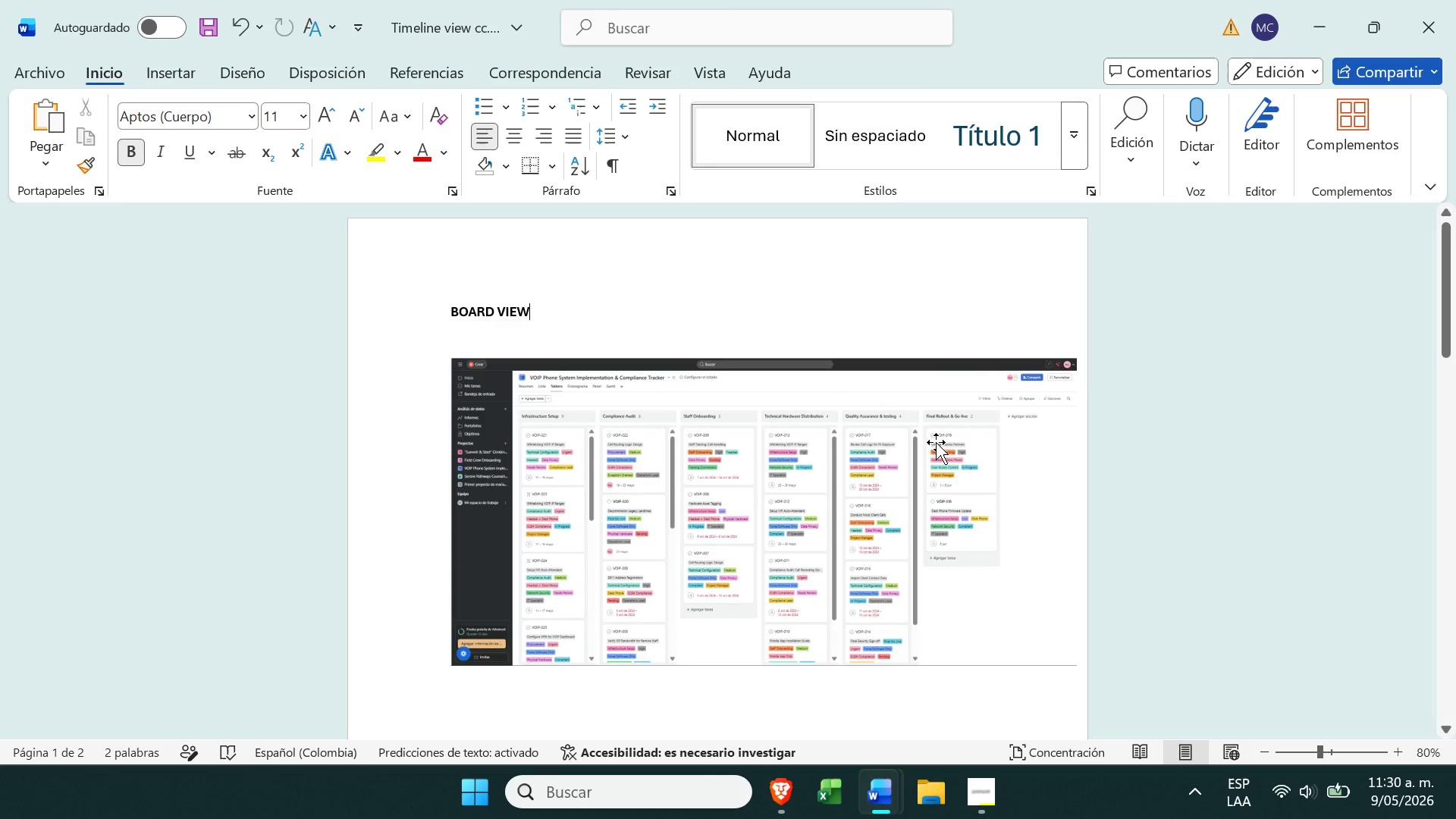 
left_click([936, 442])
 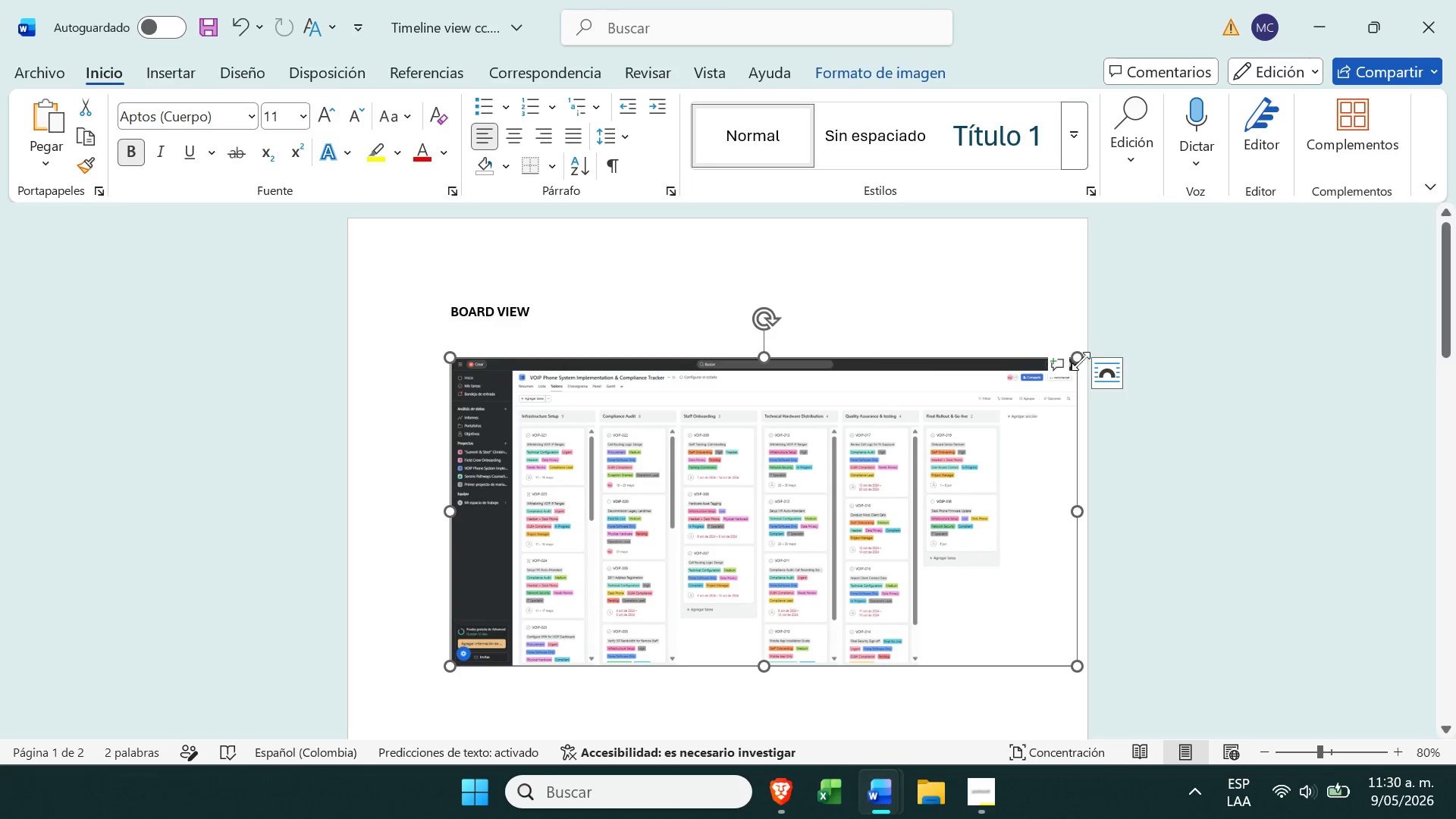 
left_click([1112, 370])
 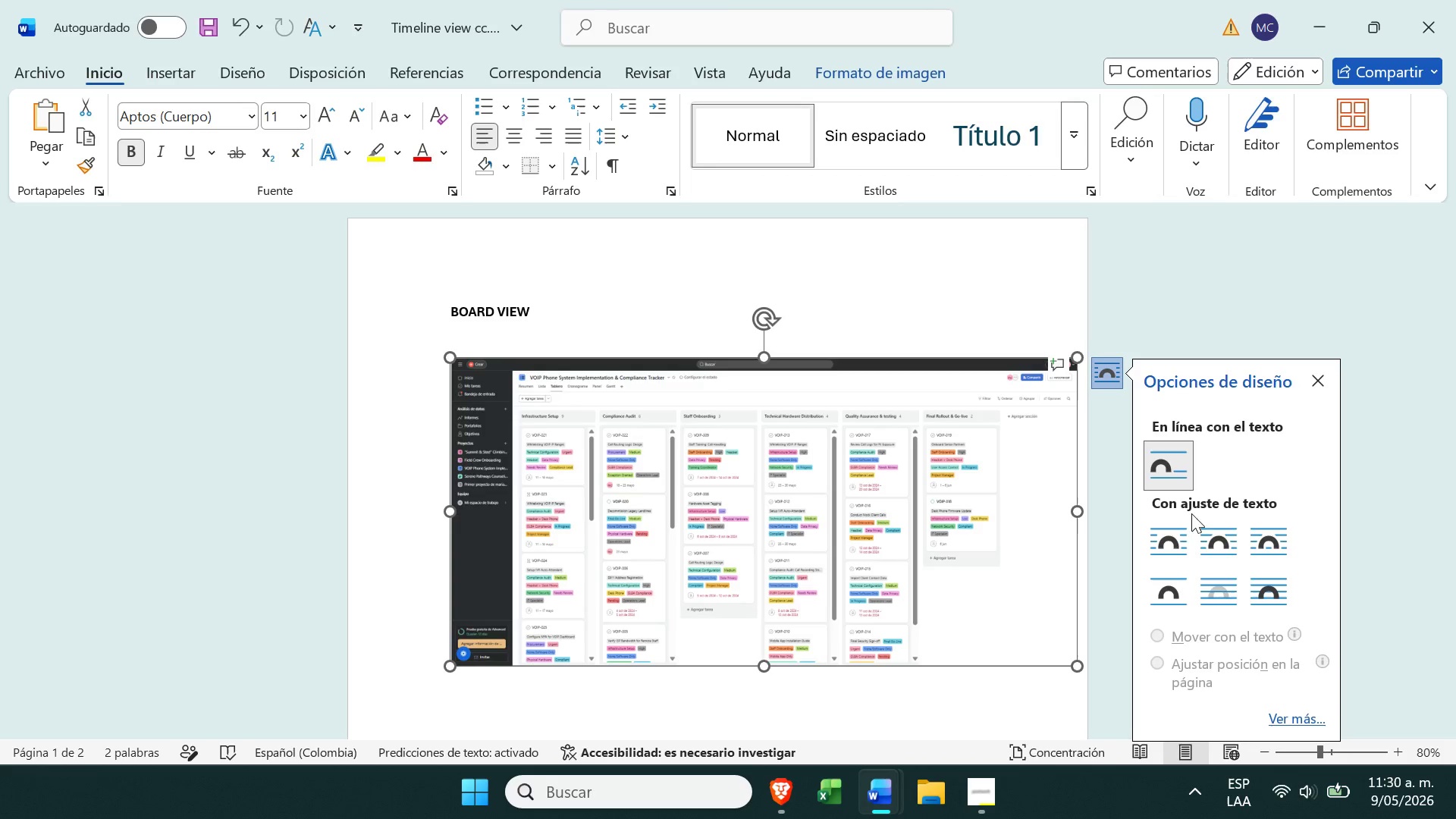 
left_click([1210, 533])
 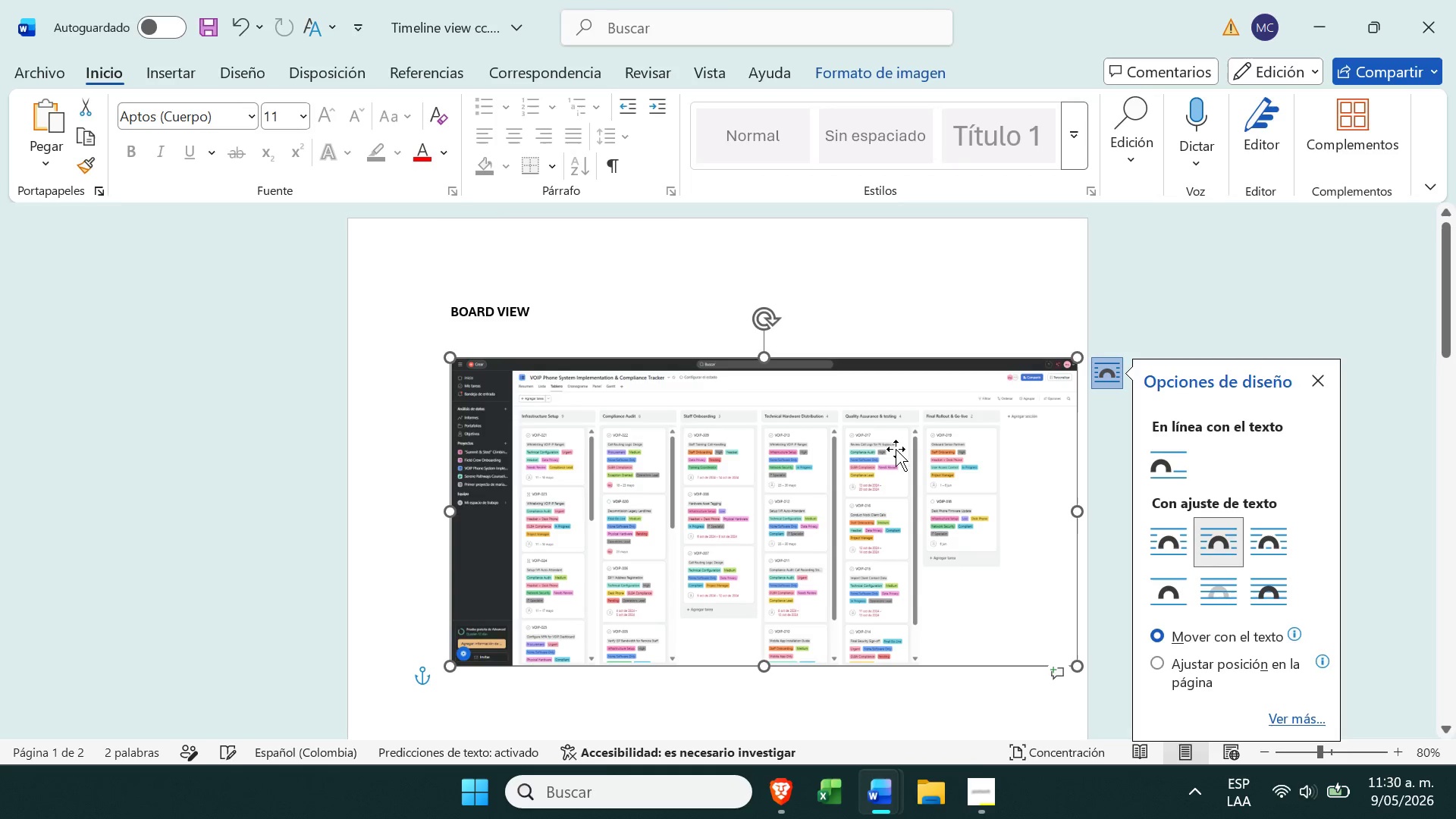 
left_click_drag(start_coordinate=[888, 450], to_coordinate=[830, 460])
 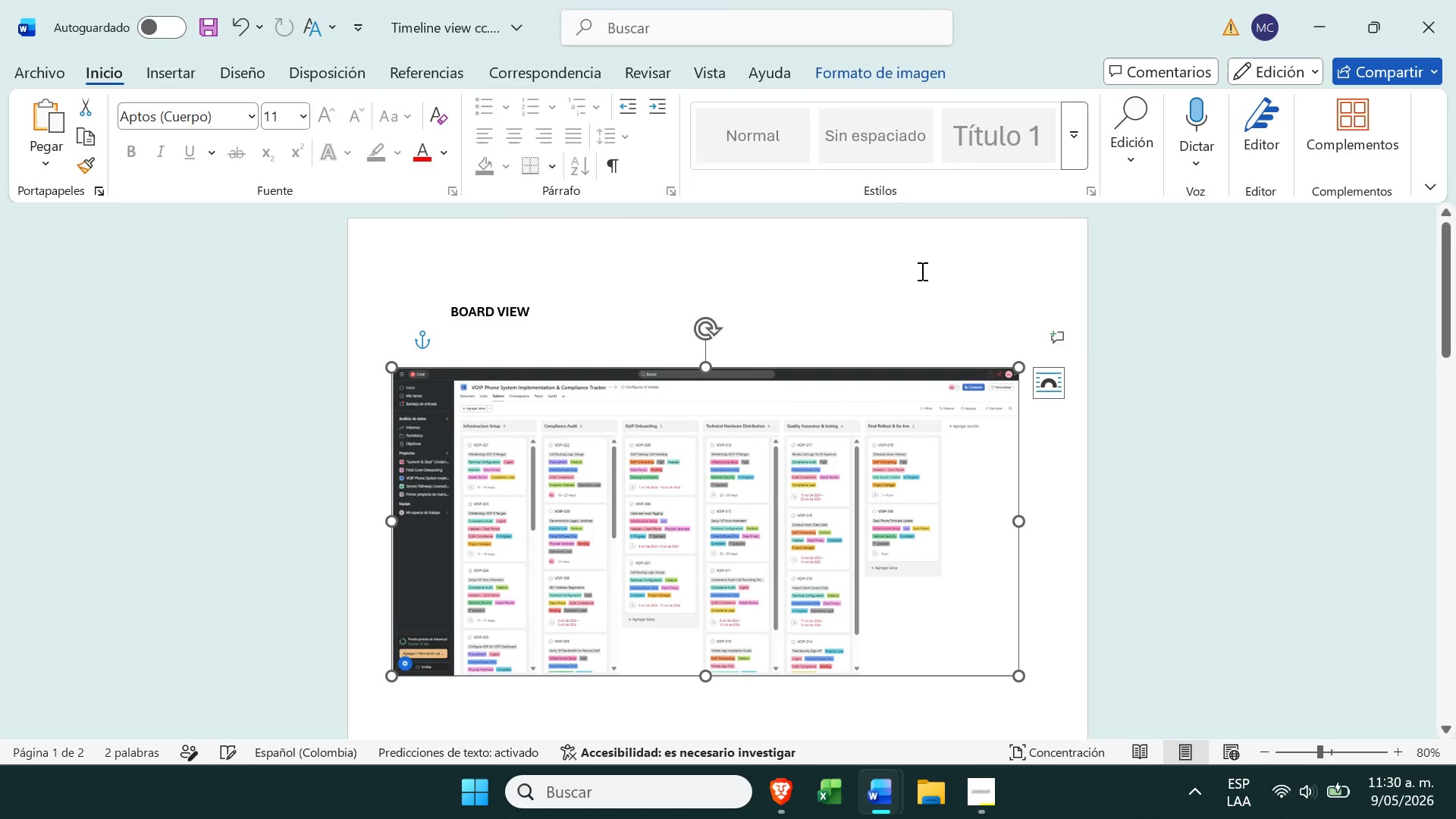 
left_click([918, 278])
 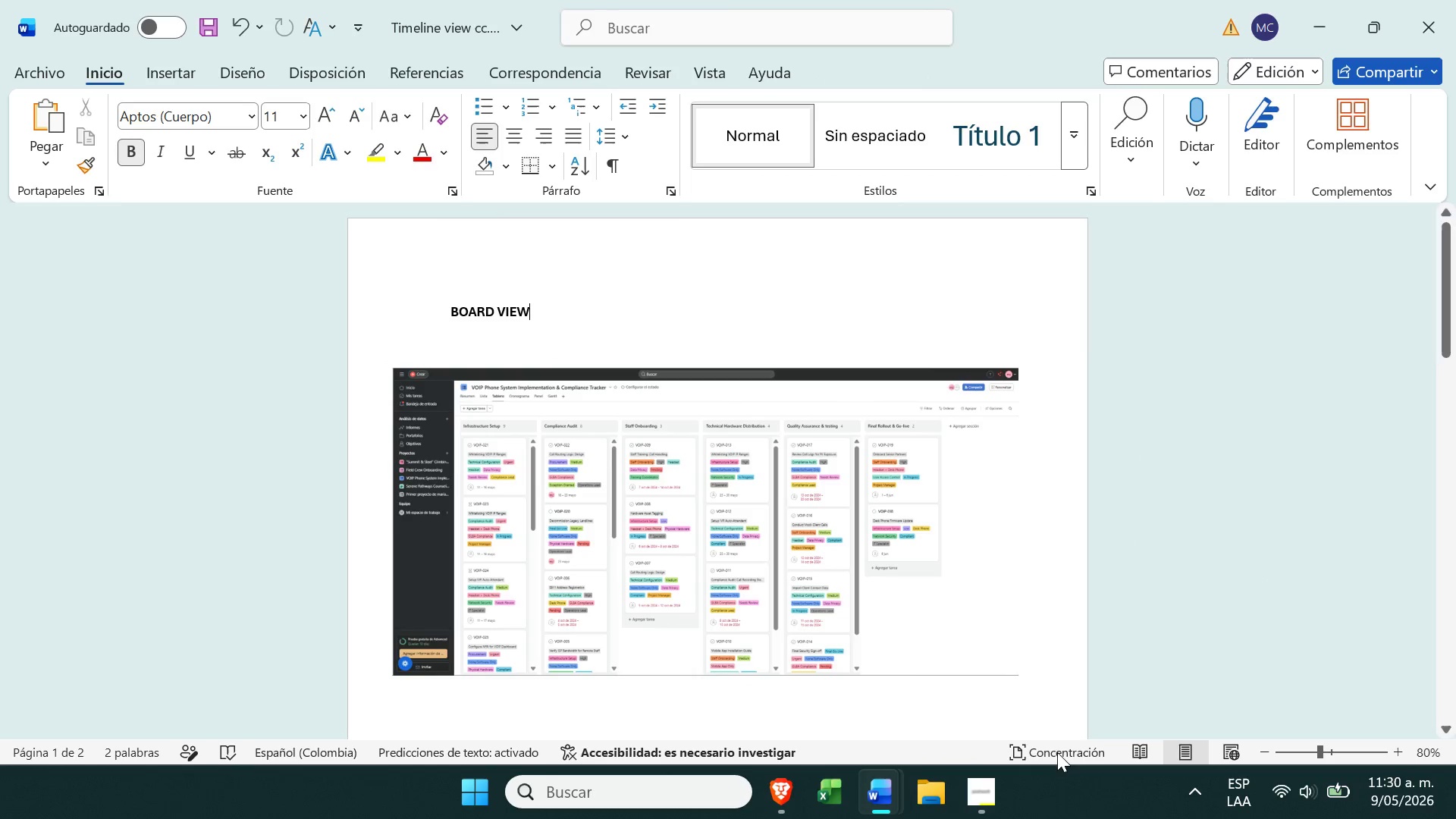 
left_click([993, 812])